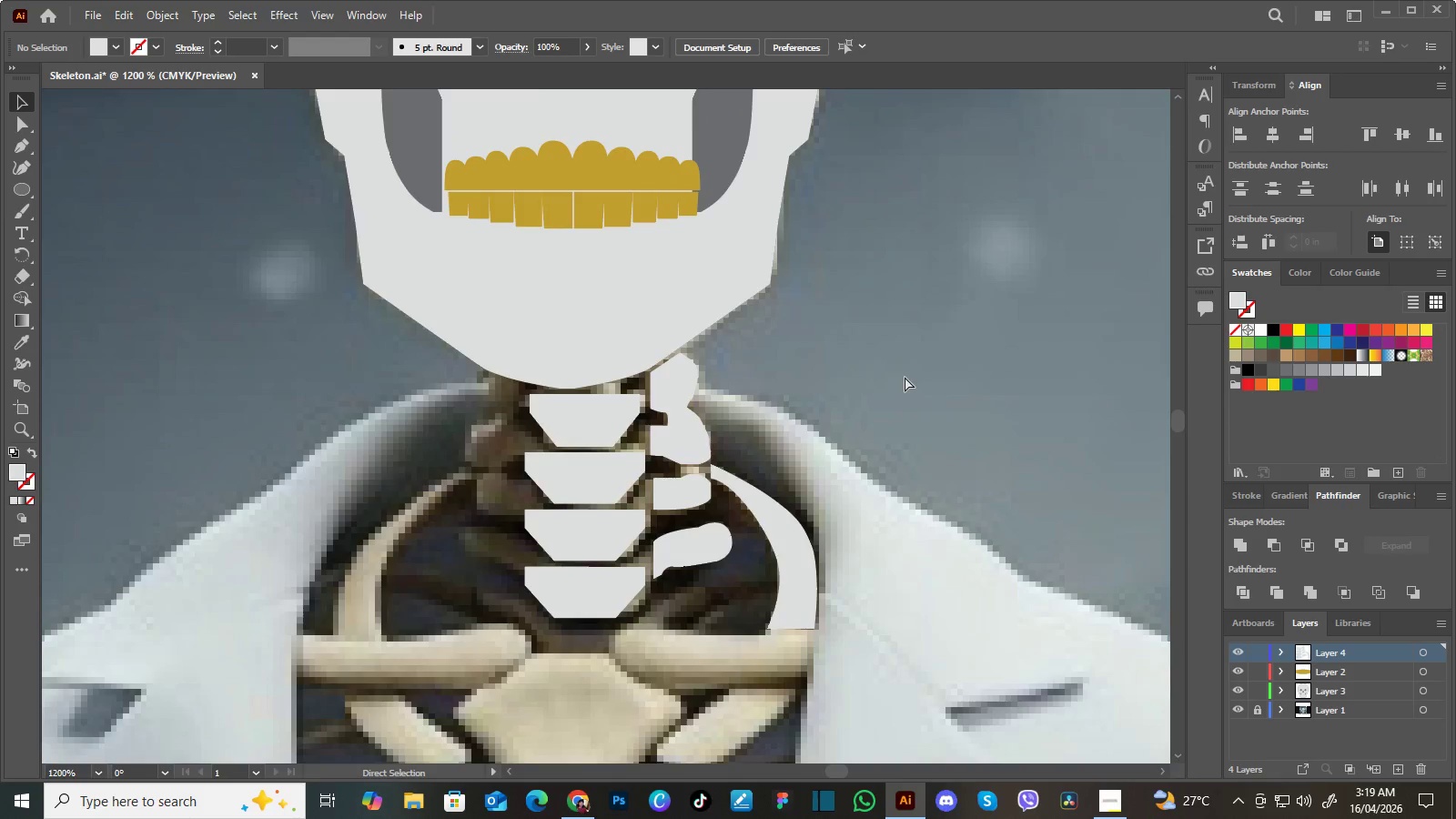 
key(Control+Minus)
 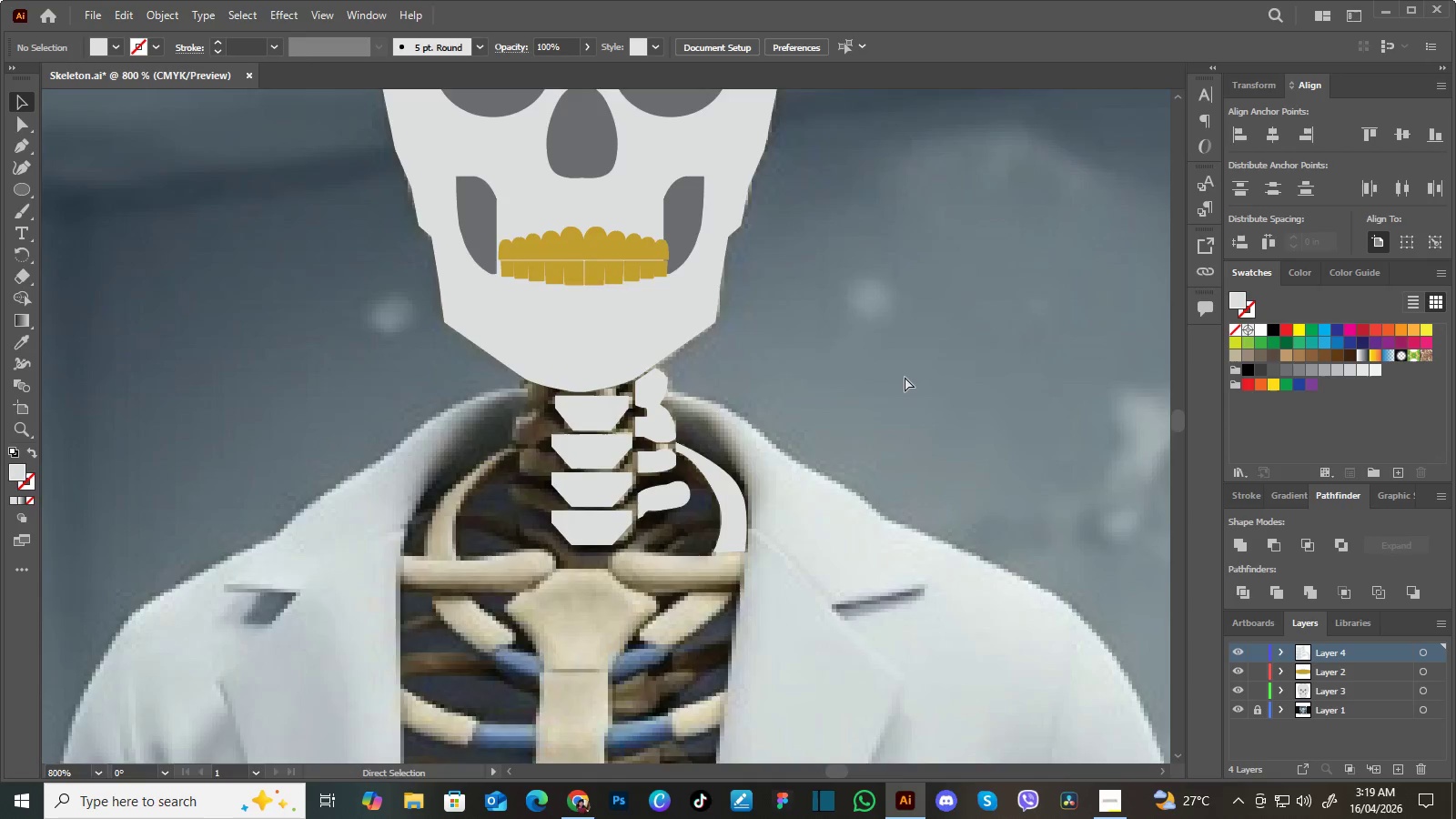 
key(Control+Minus)
 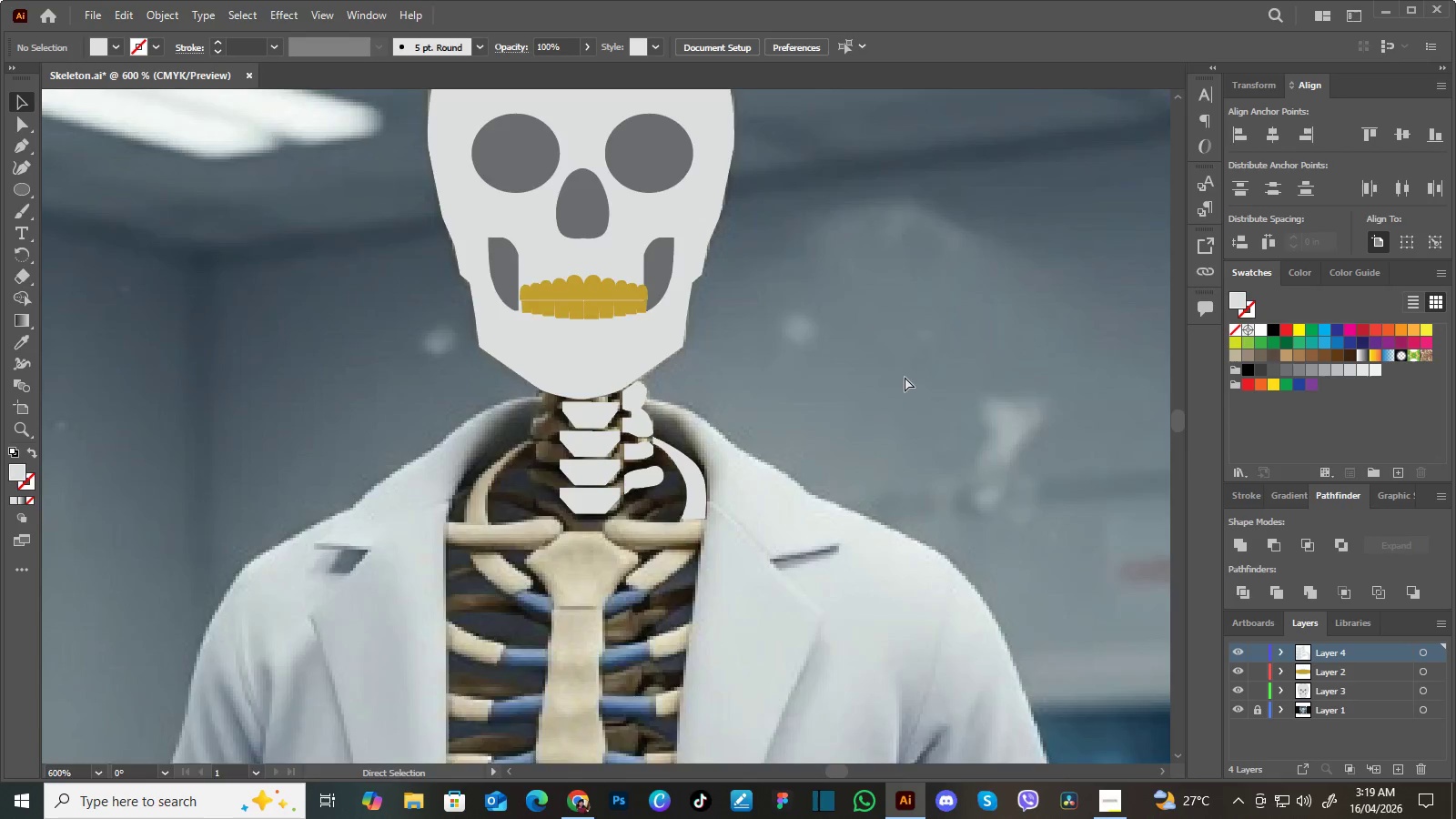 
key(Control+Minus)
 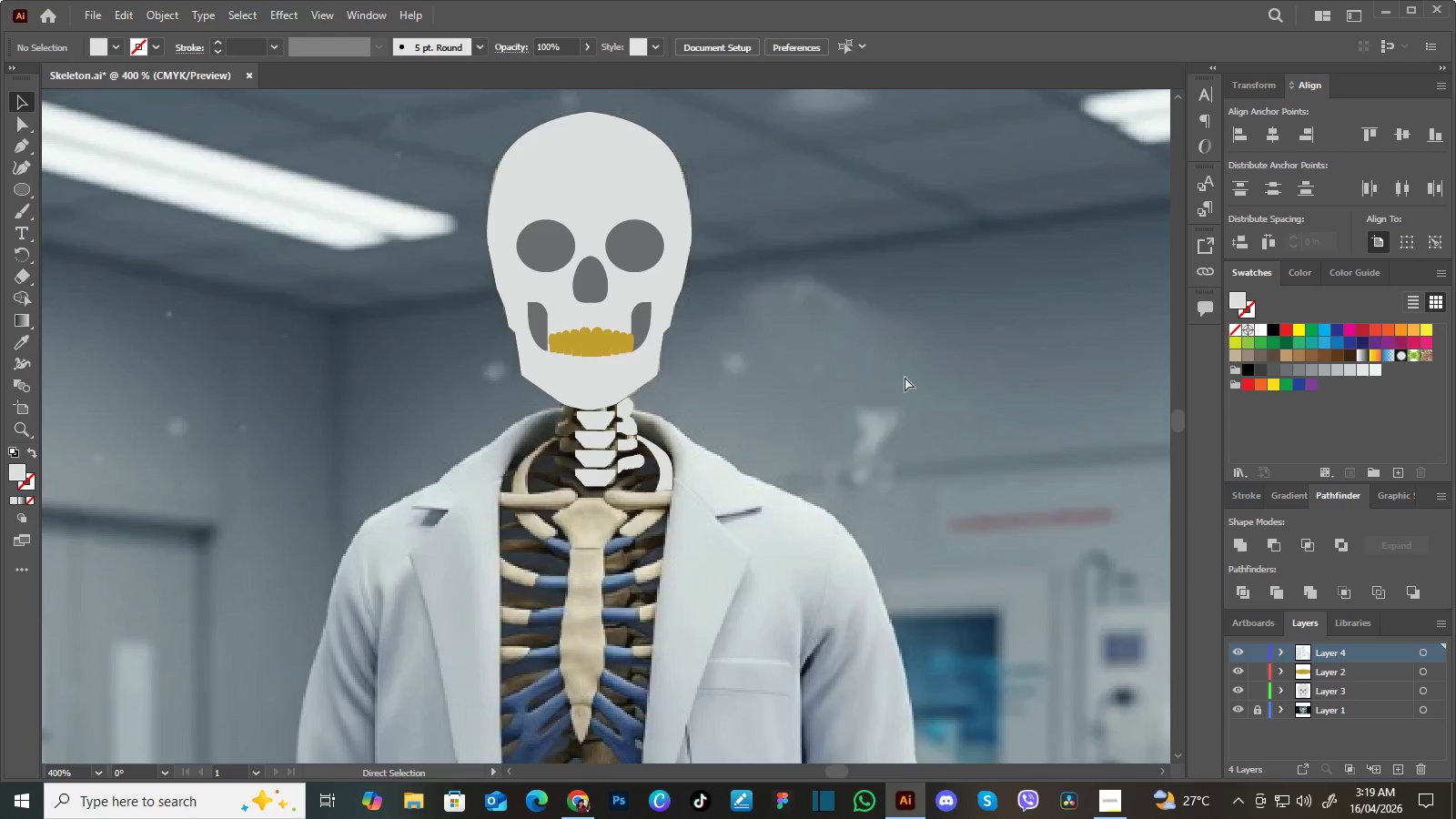 
key(Control+Minus)
 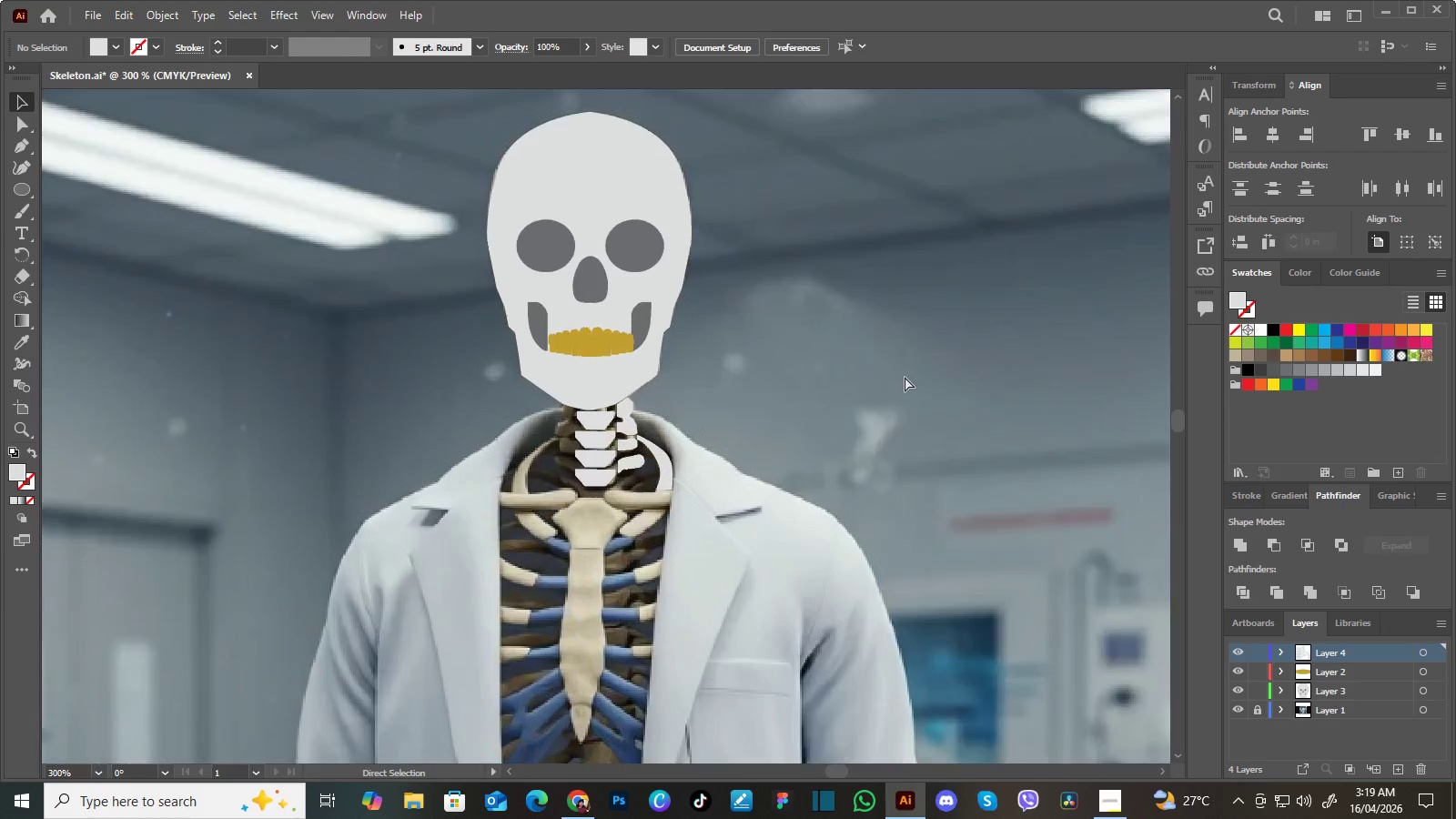 
key(Control+Equal)
 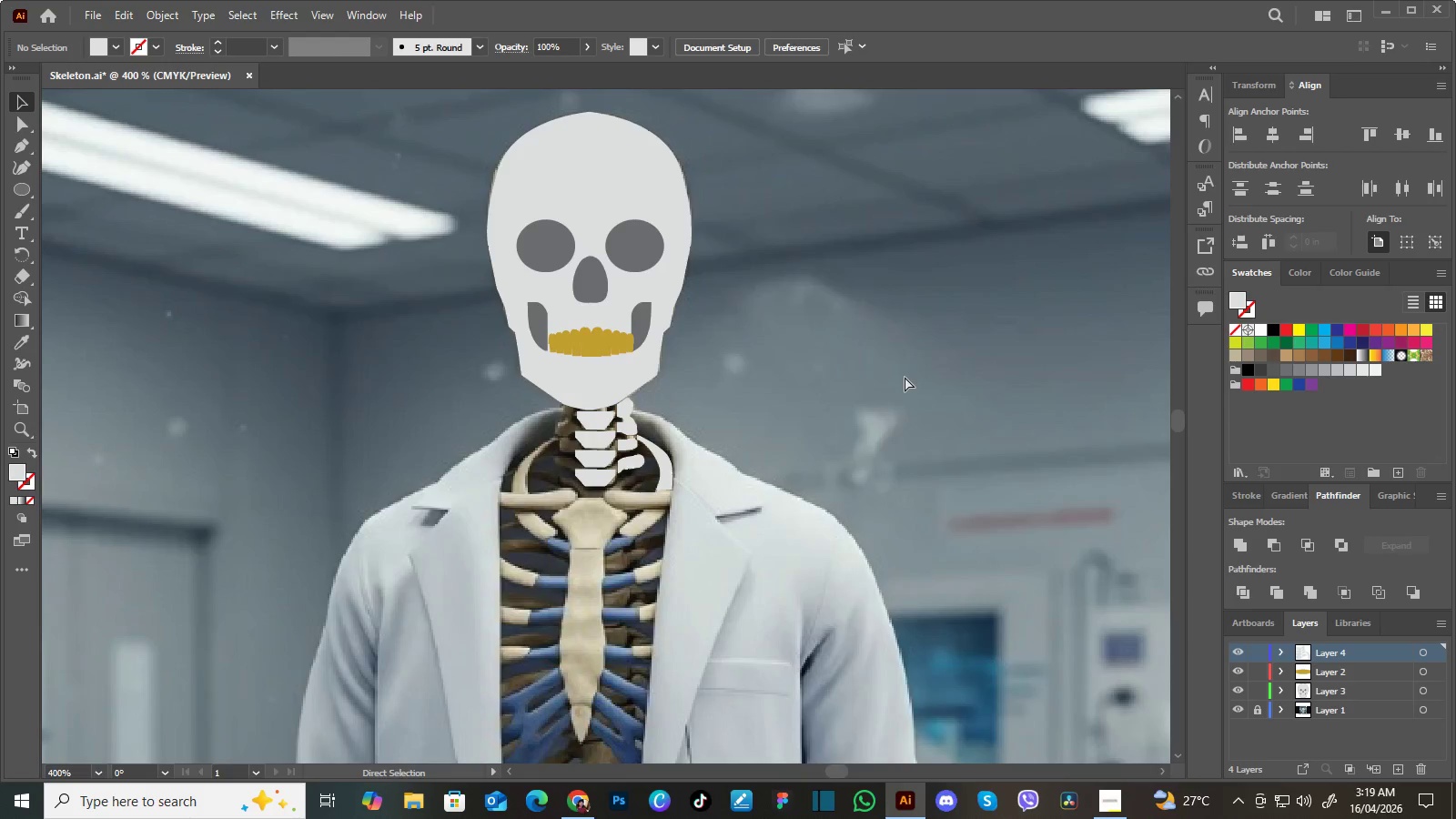 
key(Control+Equal)
 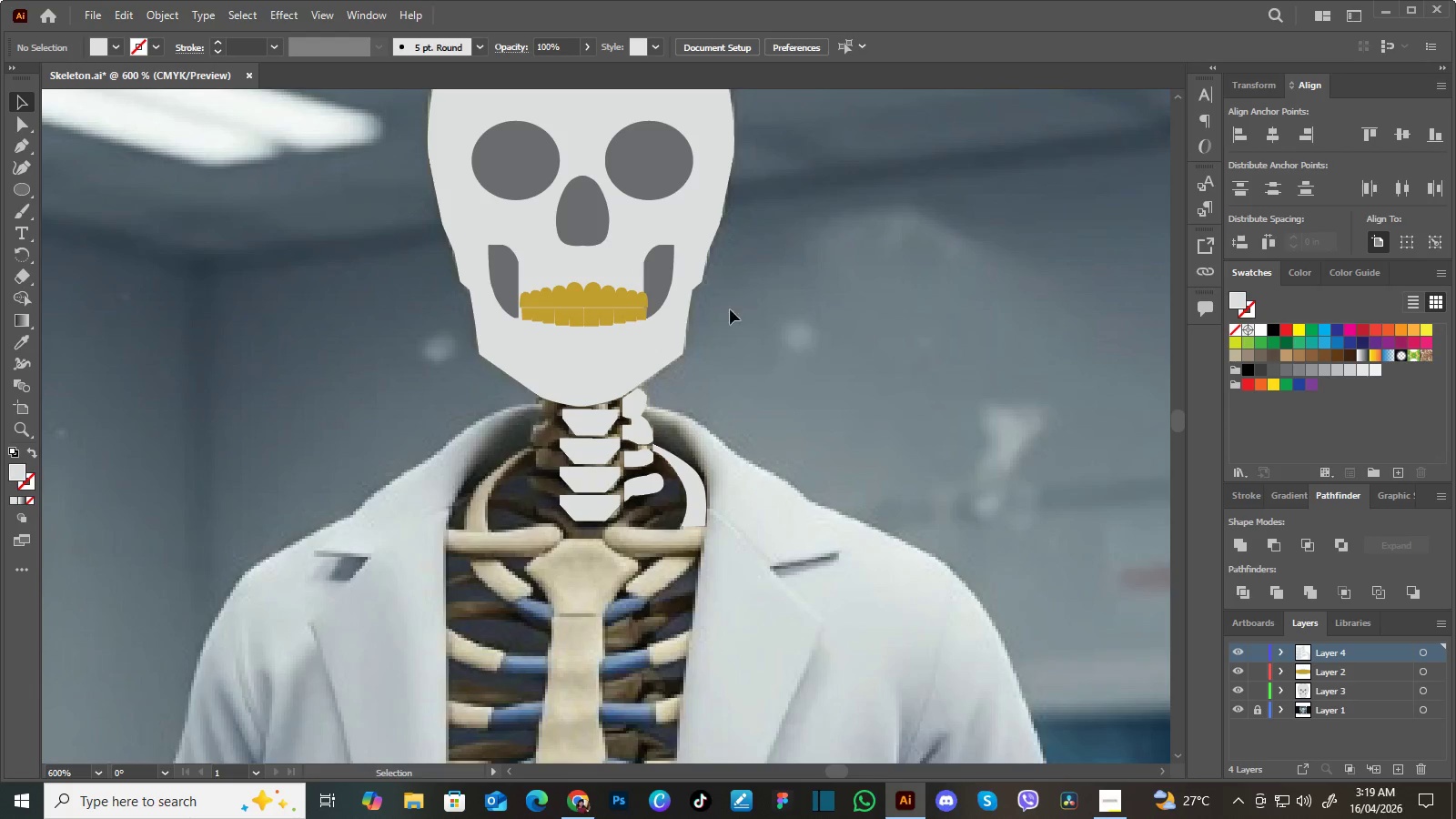 
hold_key(key=Space, duration=1.2)
 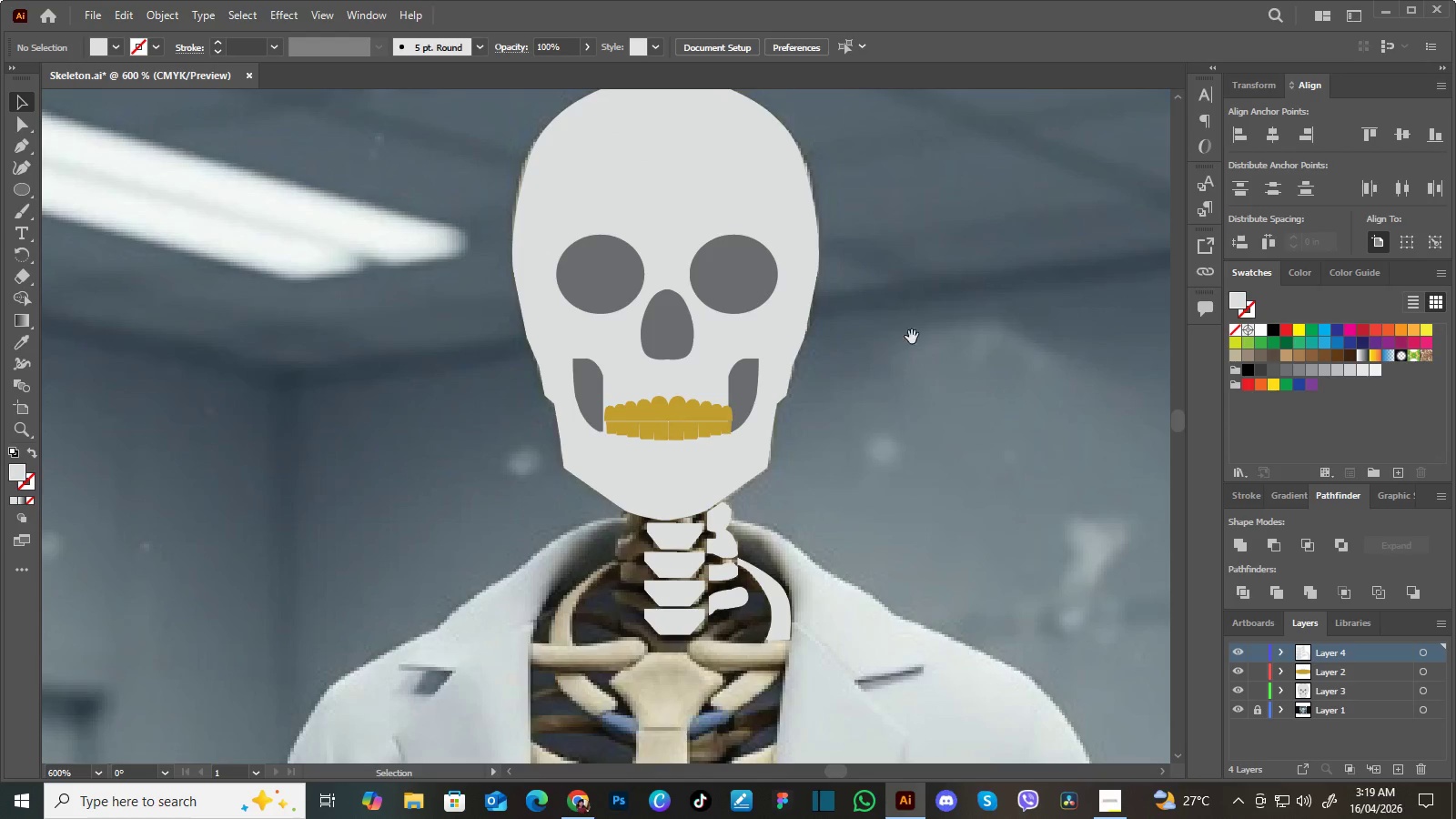 
left_click_drag(start_coordinate=[693, 288], to_coordinate=[768, 348])
 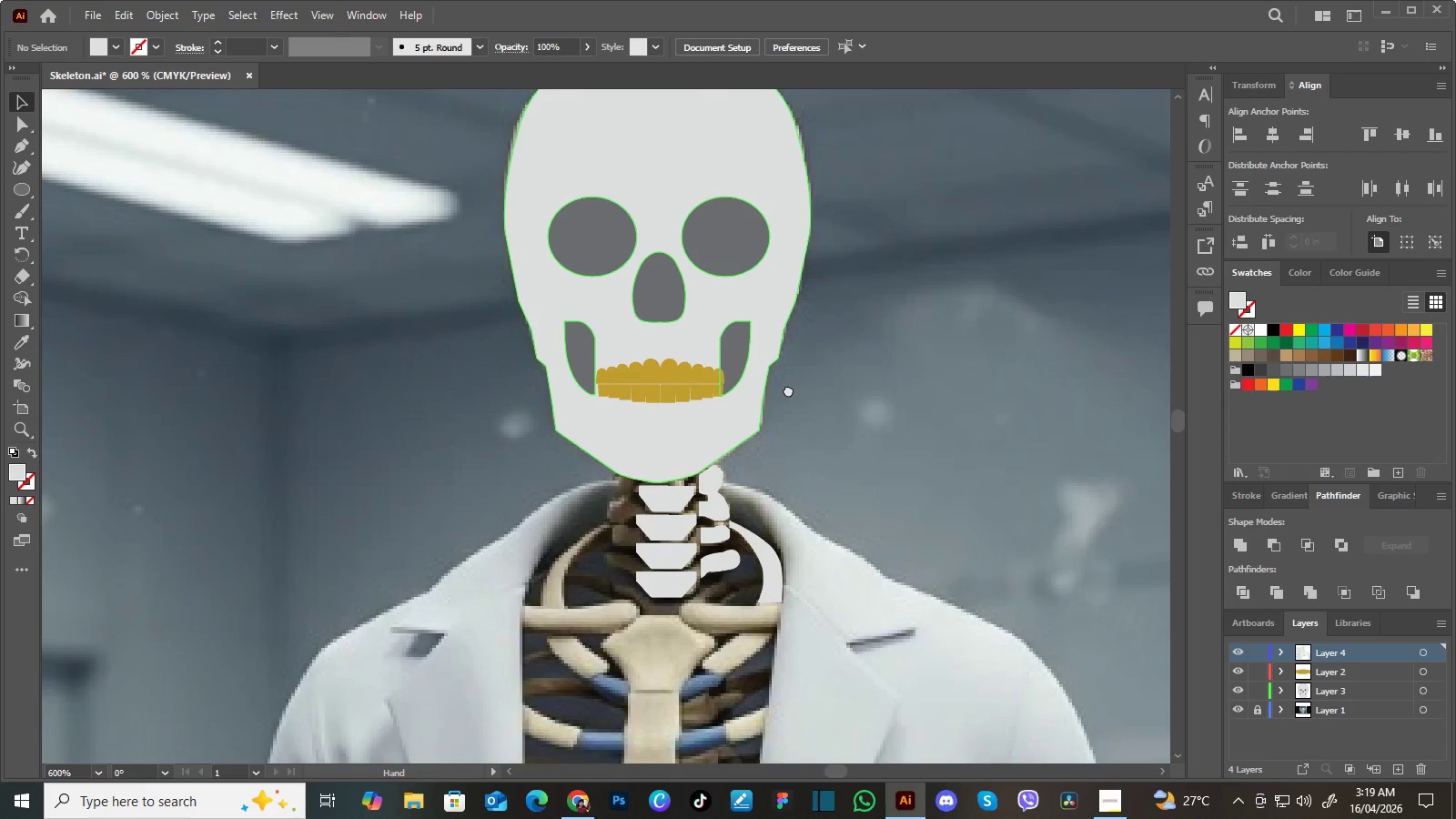 
left_click_drag(start_coordinate=[780, 339], to_coordinate=[789, 392])
 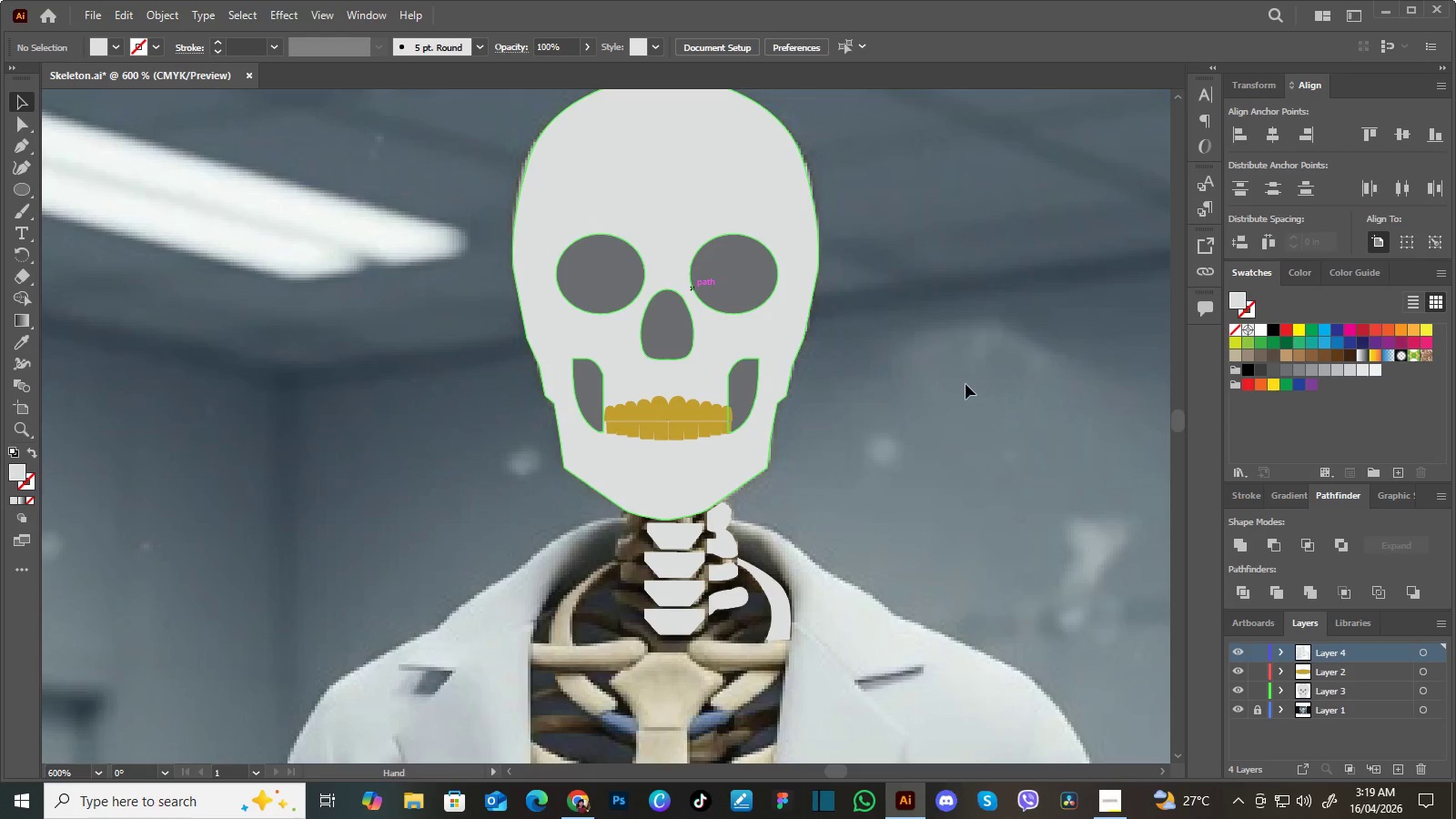 
left_click([966, 384])
 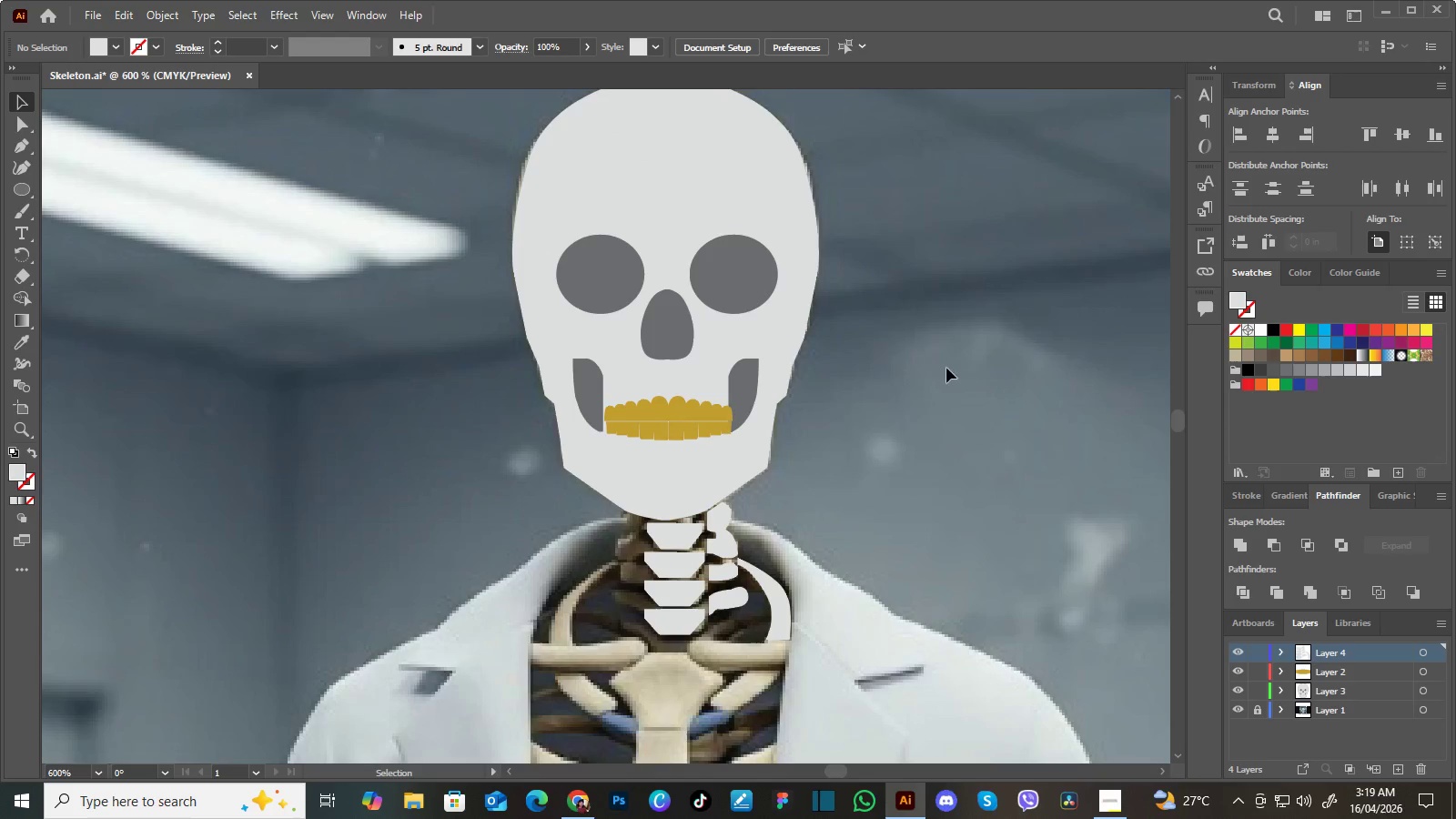 
hold_key(key=Space, duration=1.5)
 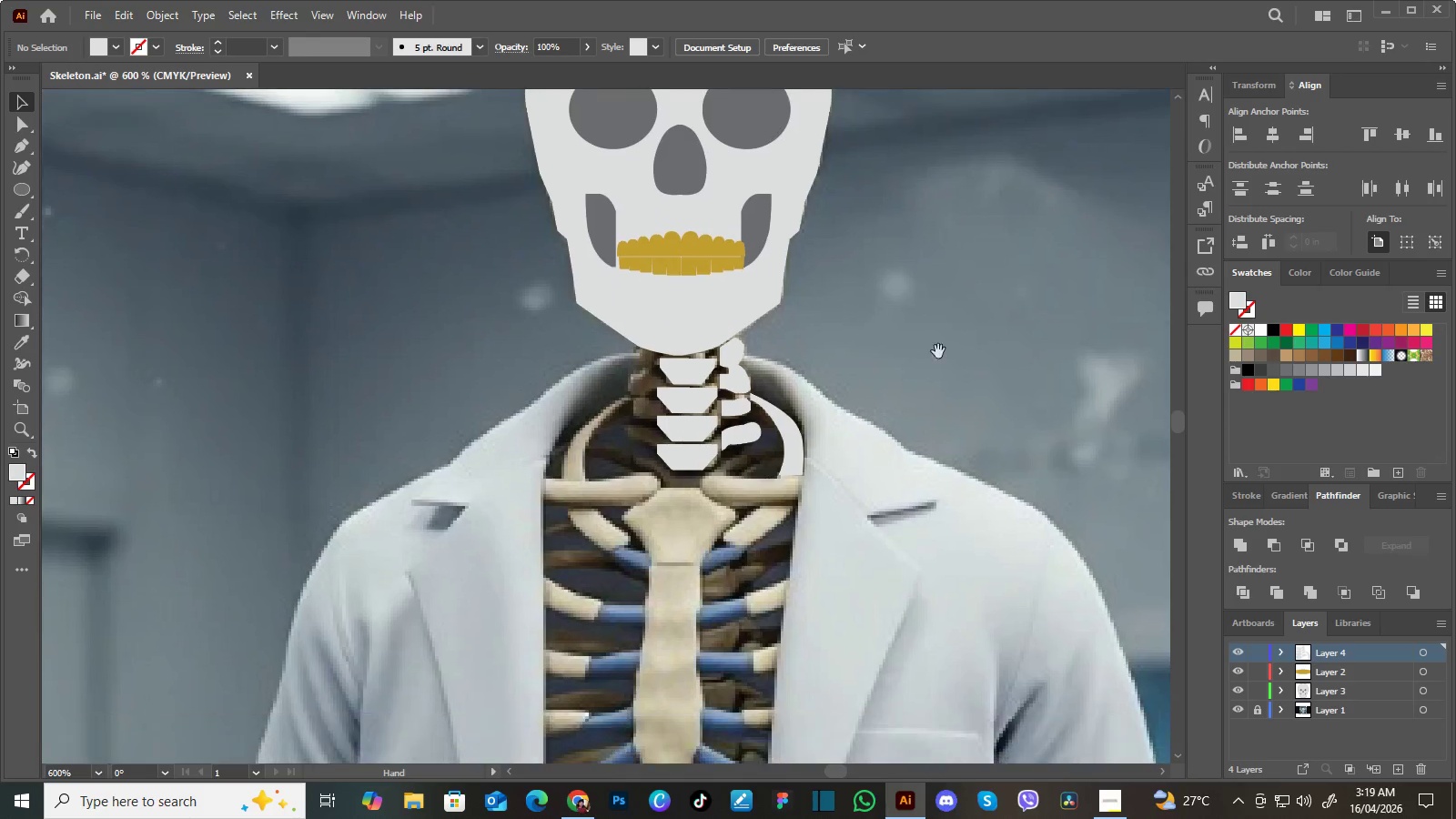 
left_click_drag(start_coordinate=[889, 416], to_coordinate=[895, 349])
 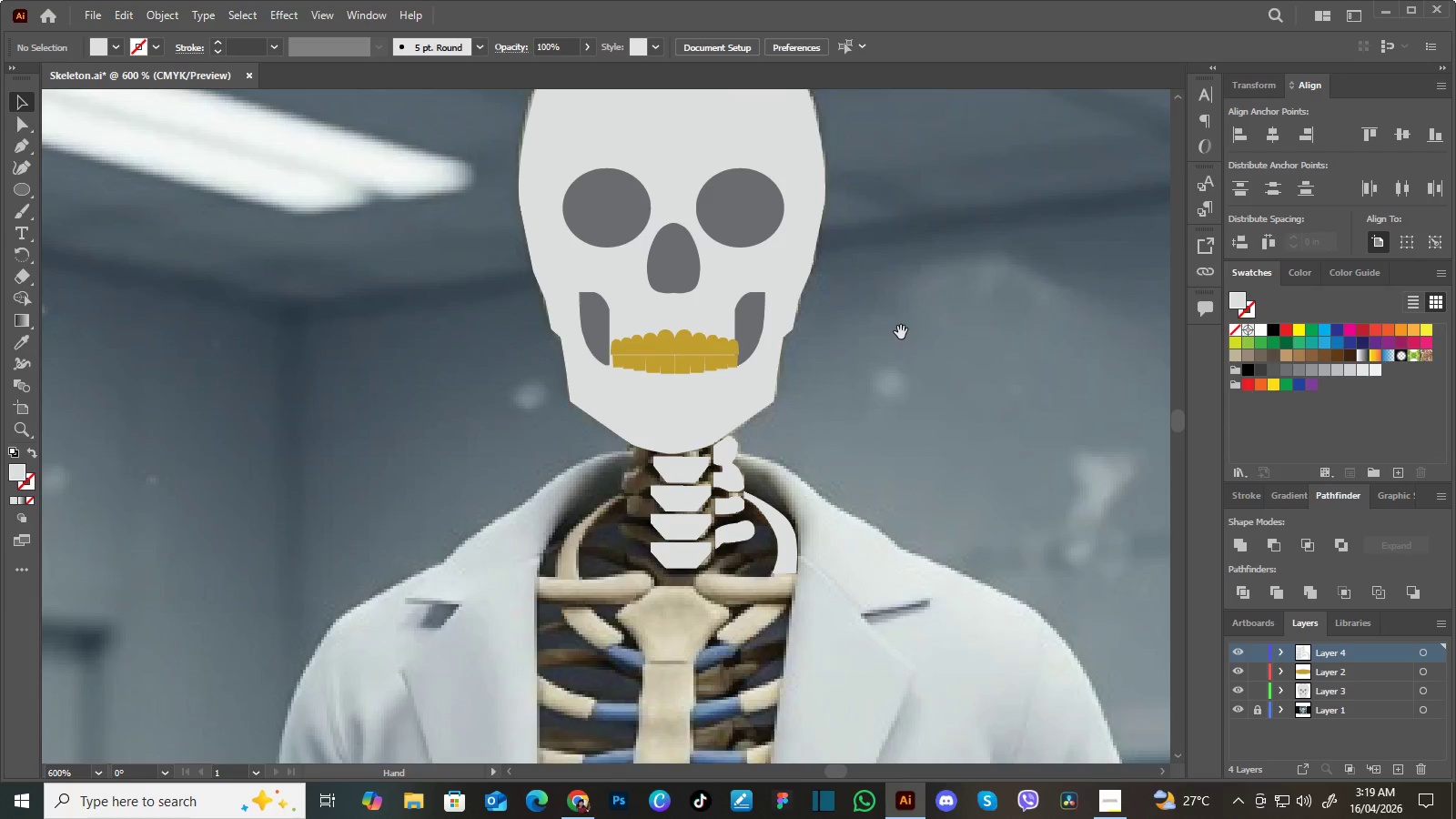 
left_click_drag(start_coordinate=[899, 345], to_coordinate=[895, 410])
 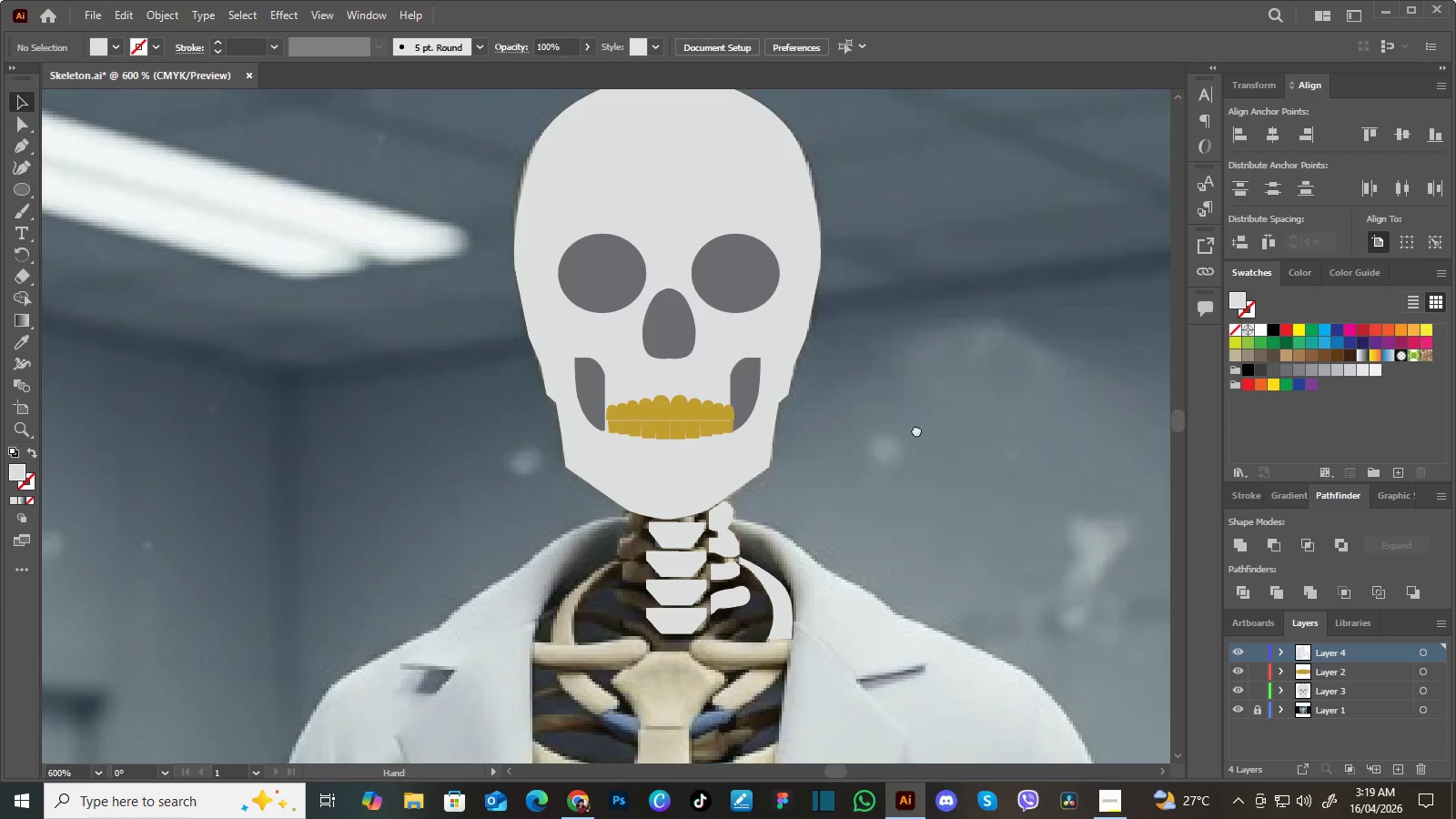 
left_click_drag(start_coordinate=[916, 430], to_coordinate=[928, 379])
 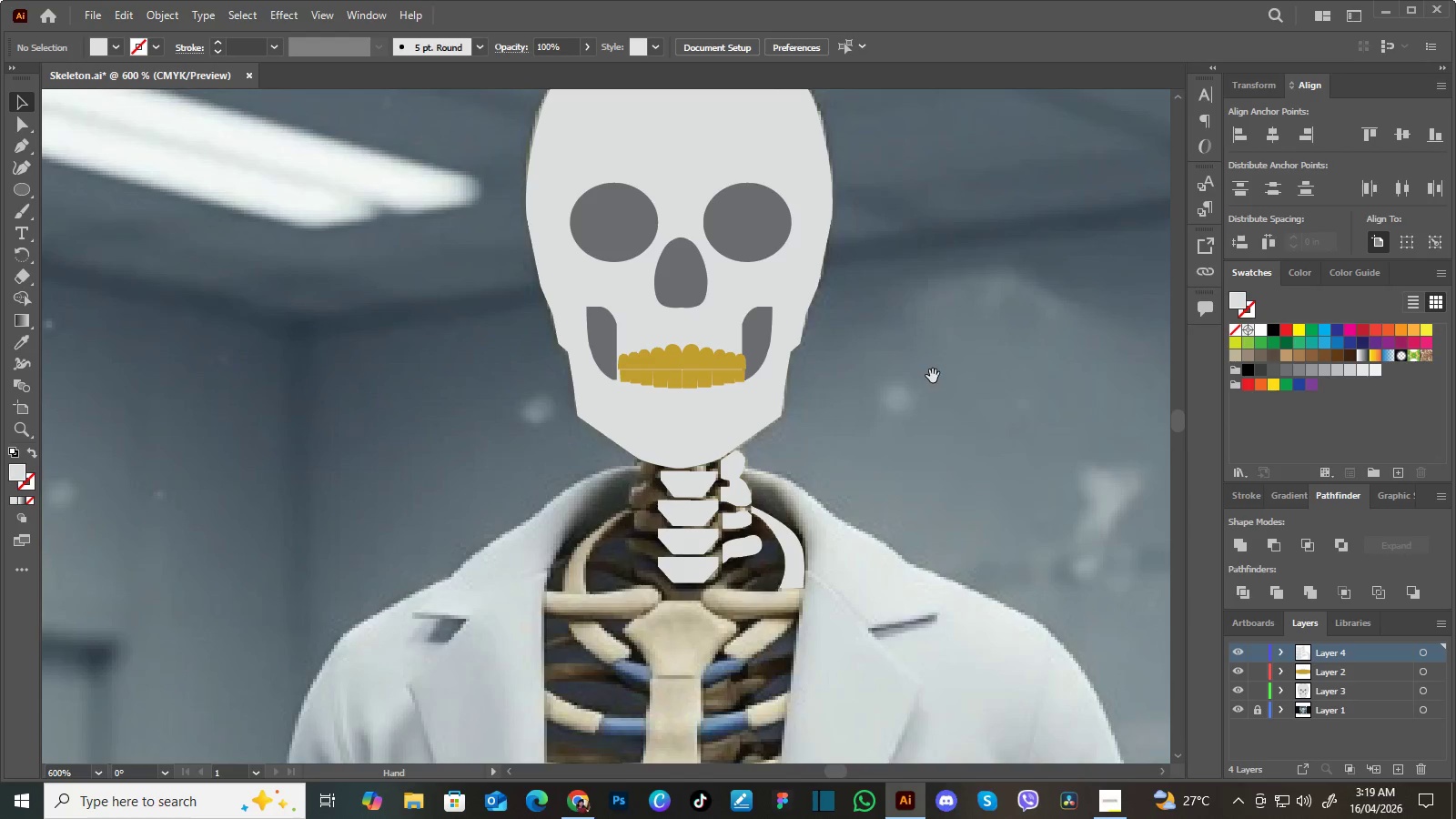 
hold_key(key=Space, duration=1.52)
 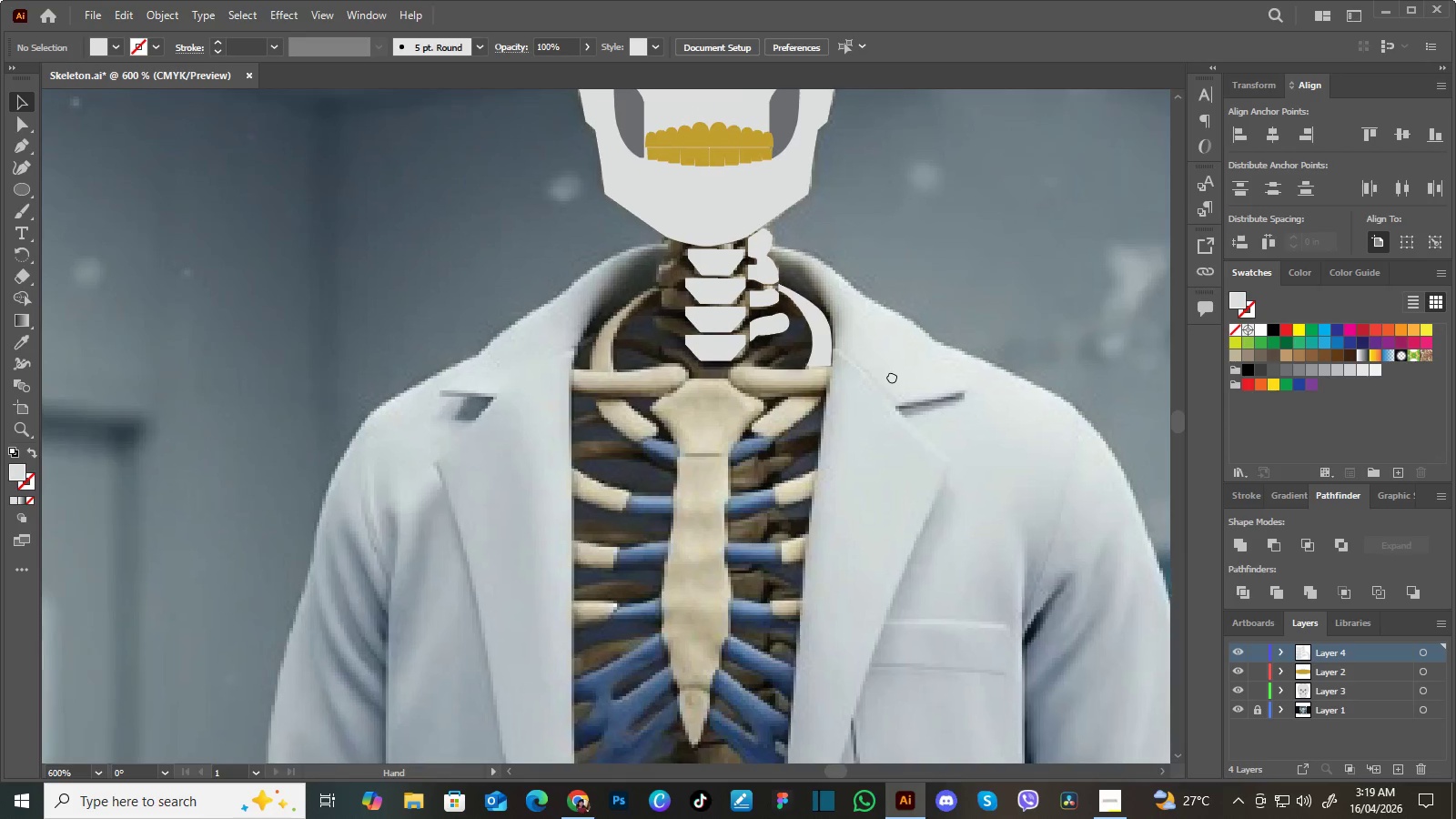 
left_click_drag(start_coordinate=[932, 433], to_coordinate=[931, 309])
 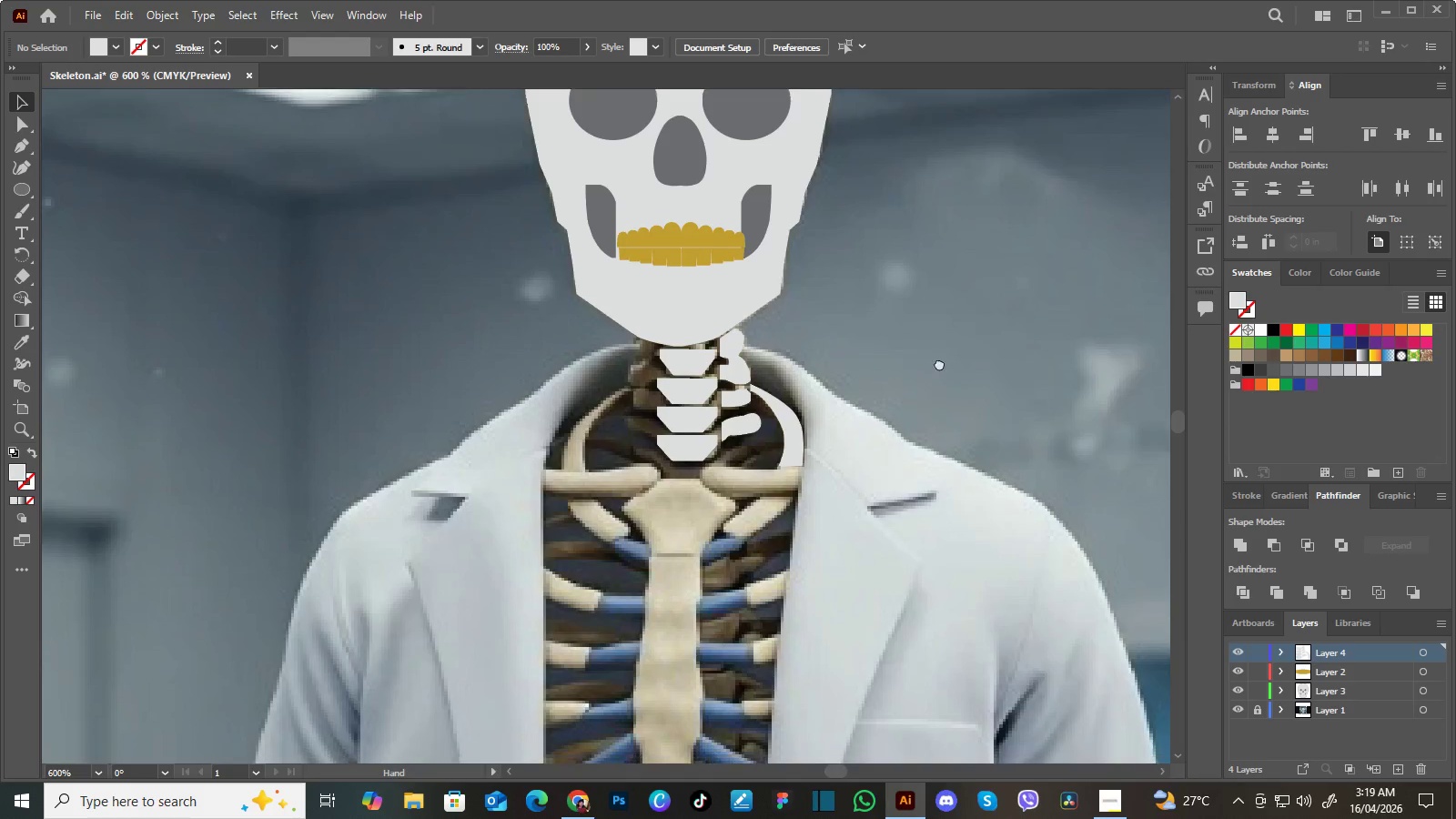 
left_click_drag(start_coordinate=[940, 416], to_coordinate=[938, 321])
 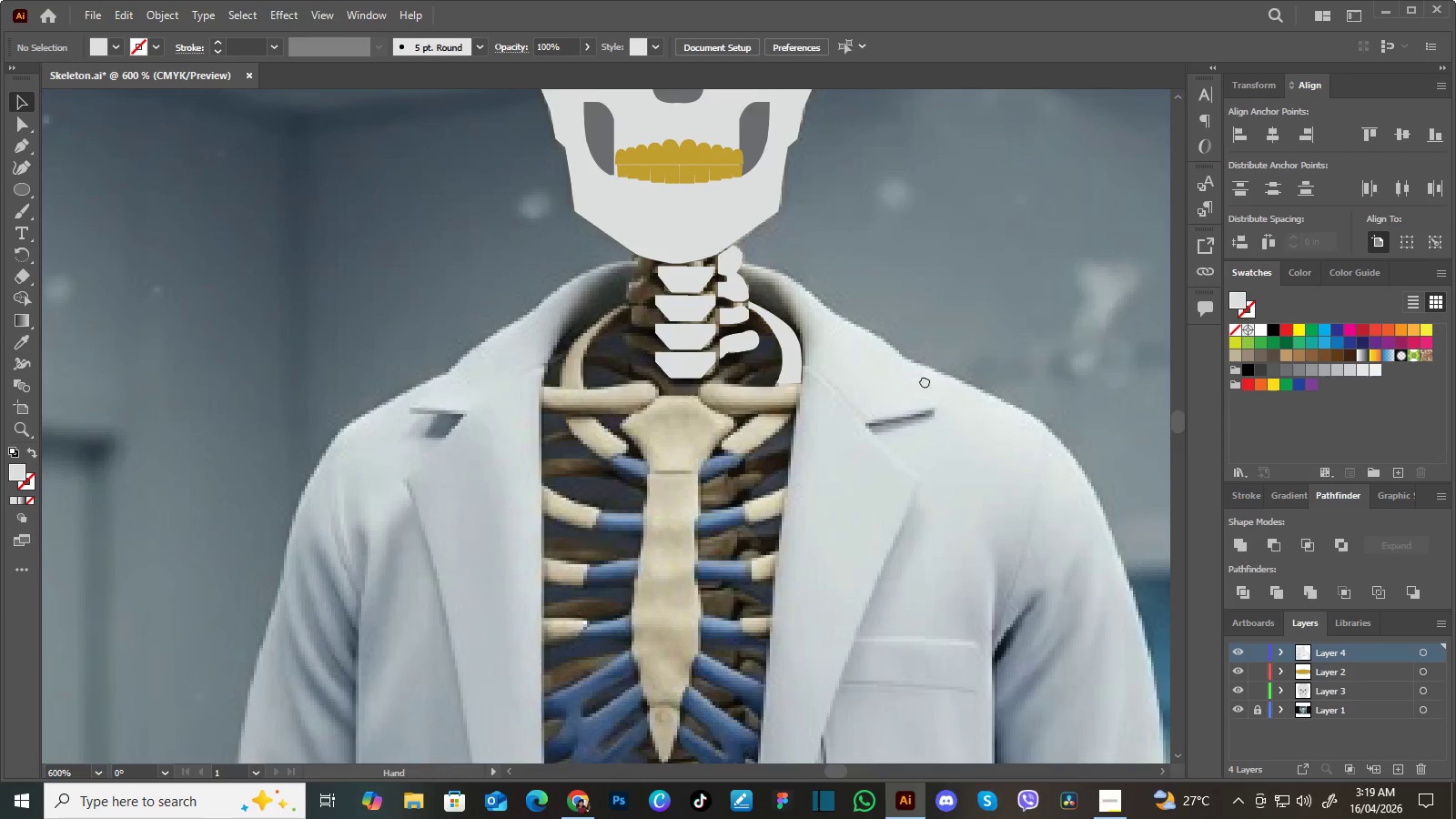 
left_click_drag(start_coordinate=[914, 395], to_coordinate=[940, 362])
 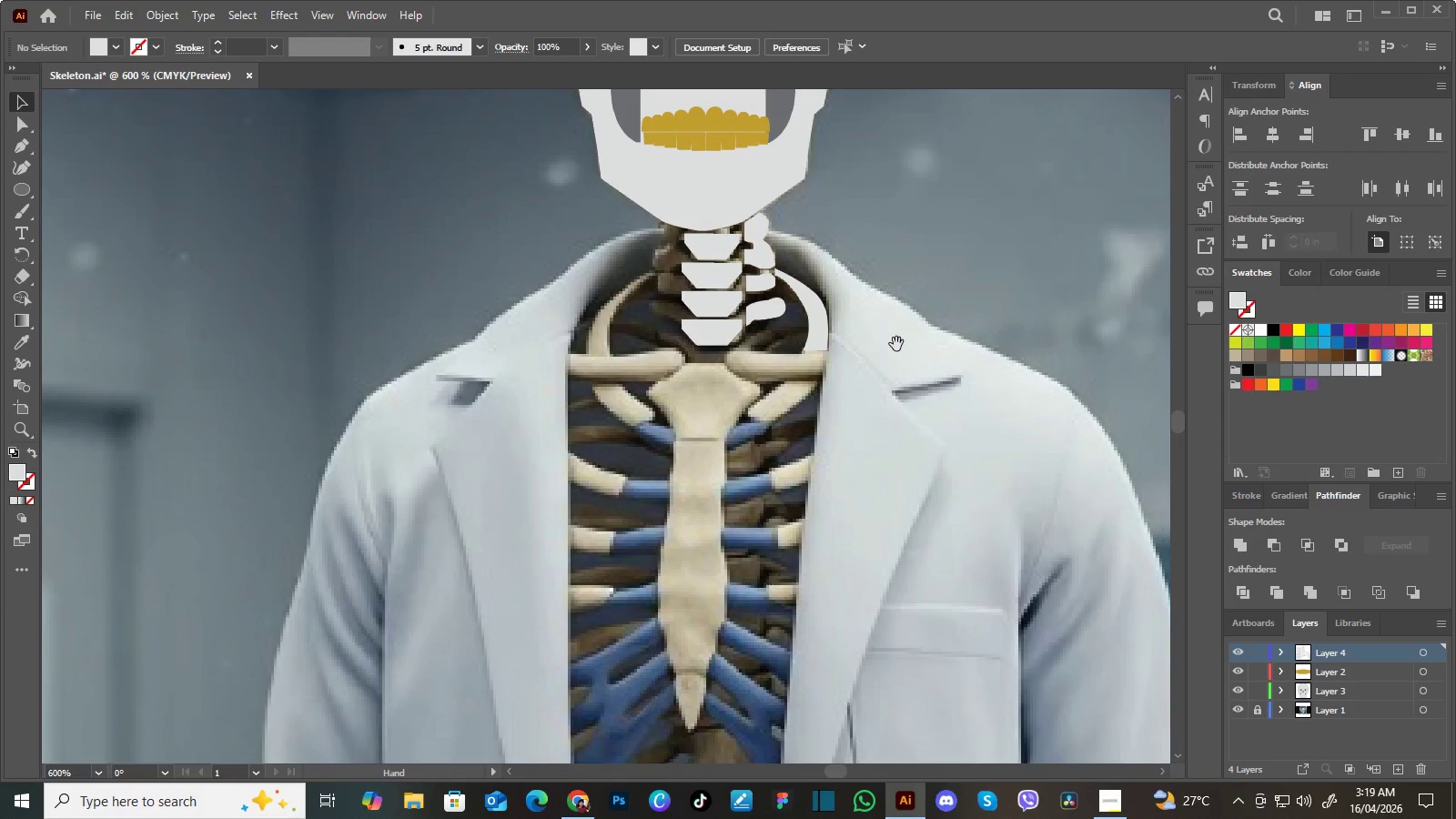 
hold_key(key=Space, duration=0.78)
 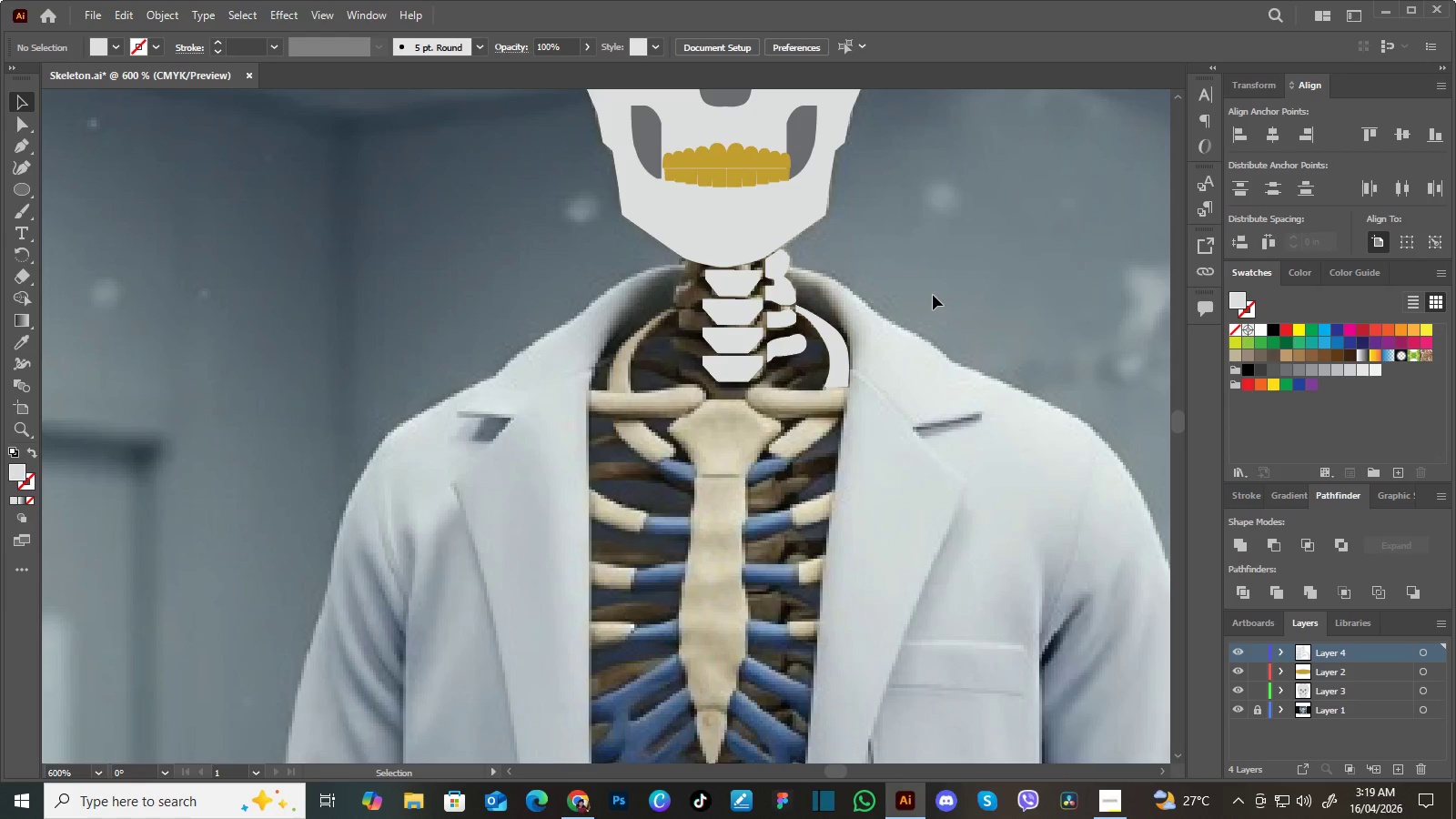 
left_click_drag(start_coordinate=[871, 339], to_coordinate=[892, 376])
 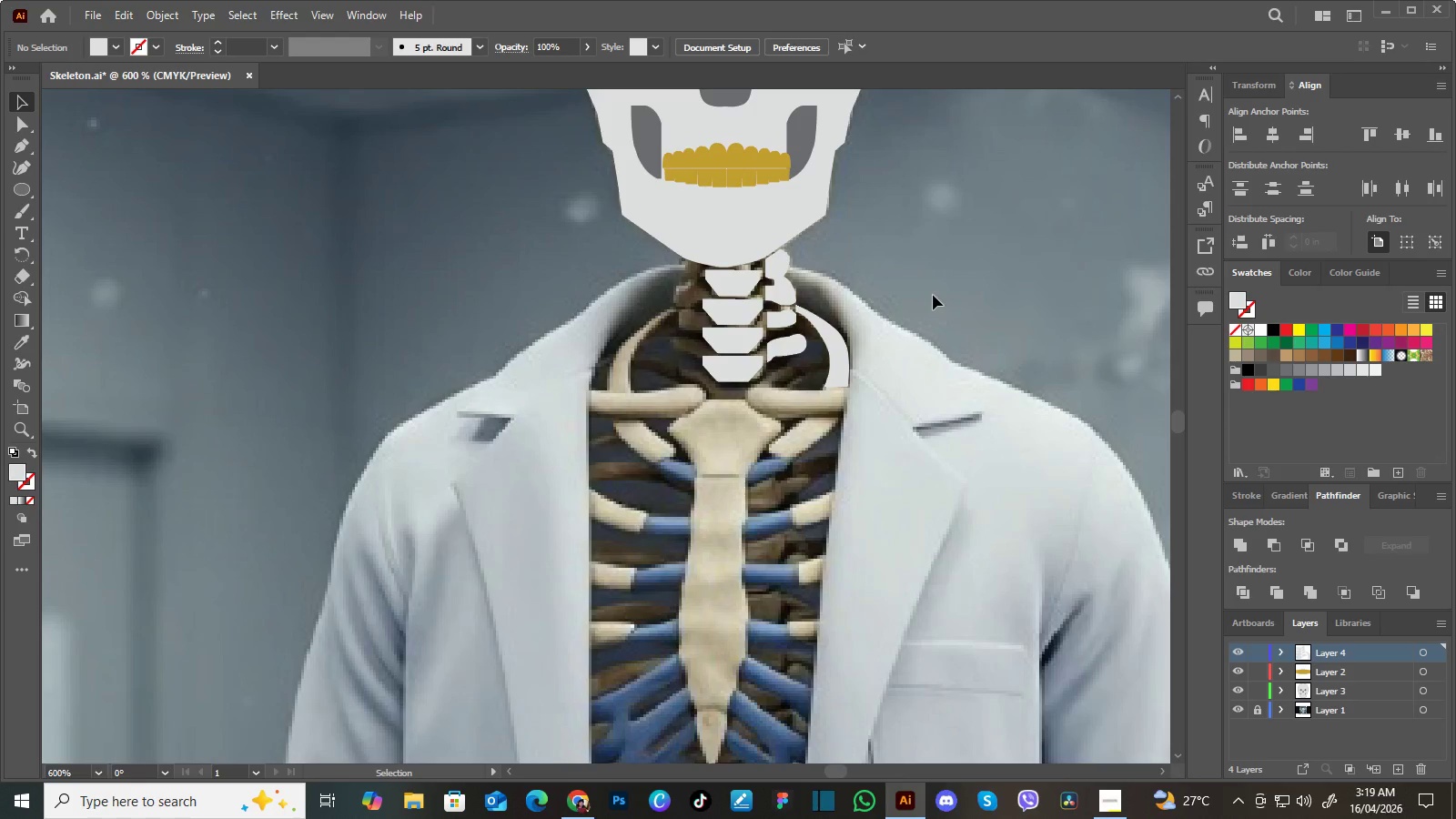 
key(Control+Equal)
 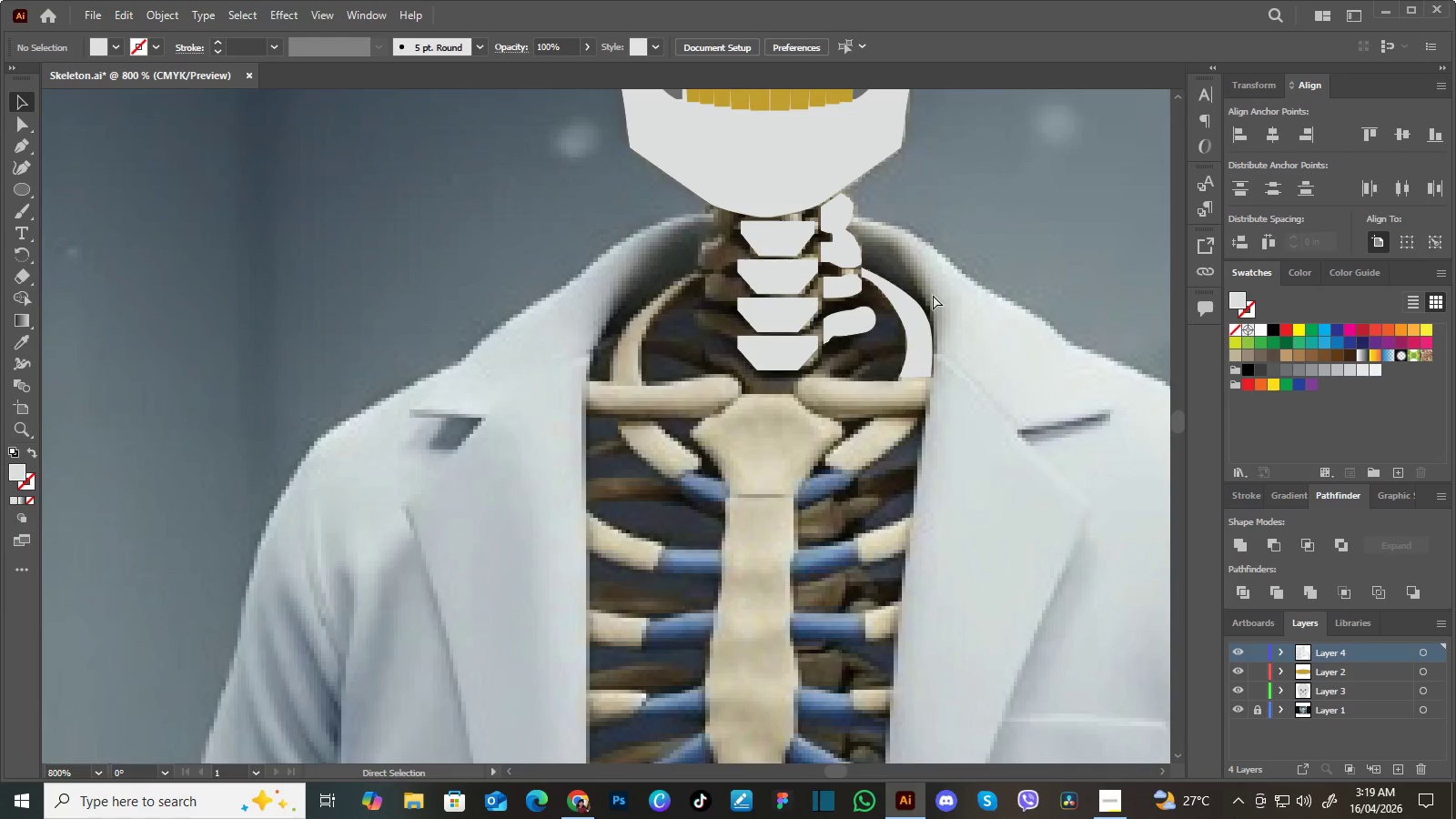 
key(Control+Equal)
 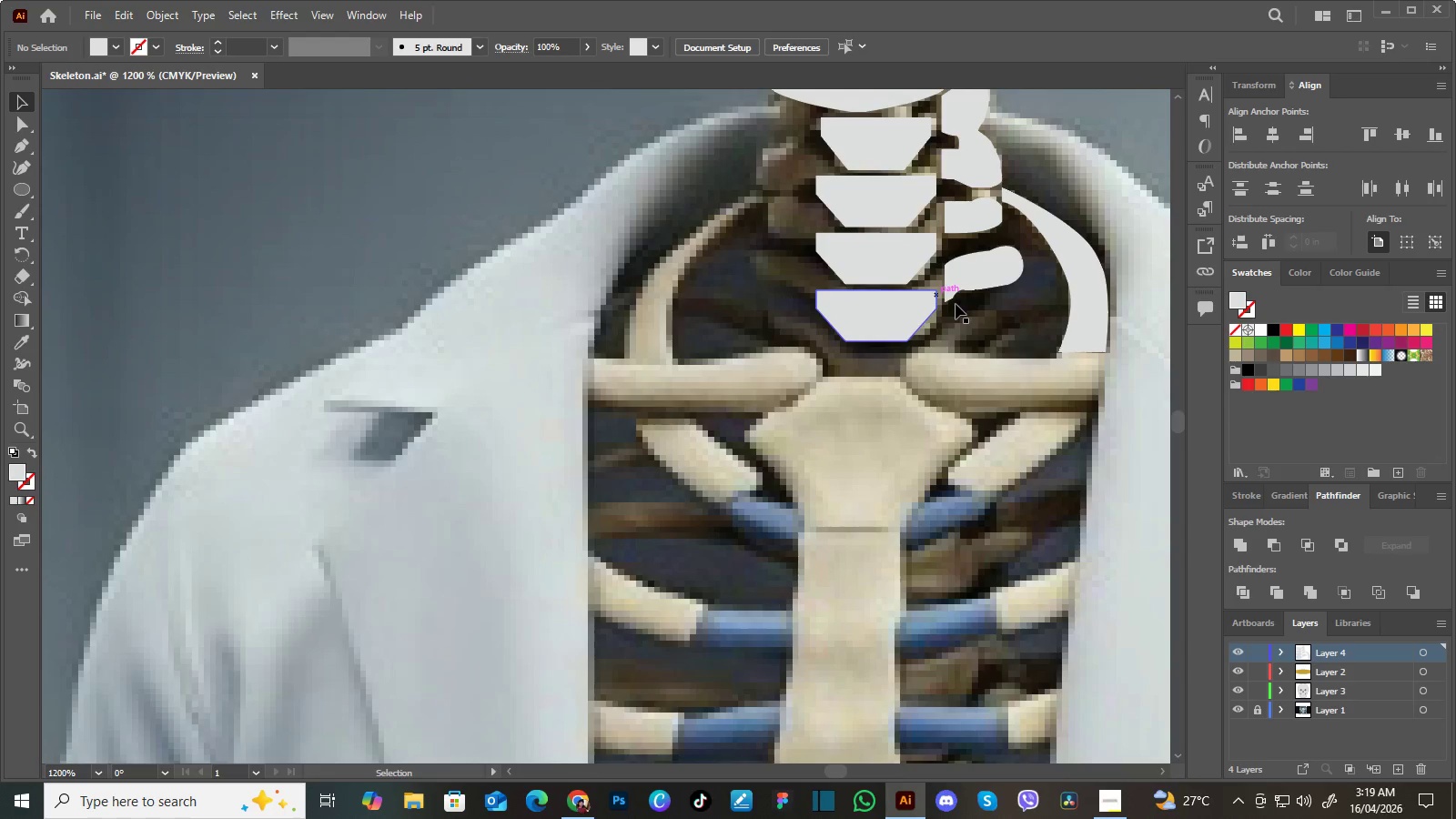 
hold_key(key=Space, duration=1.25)
 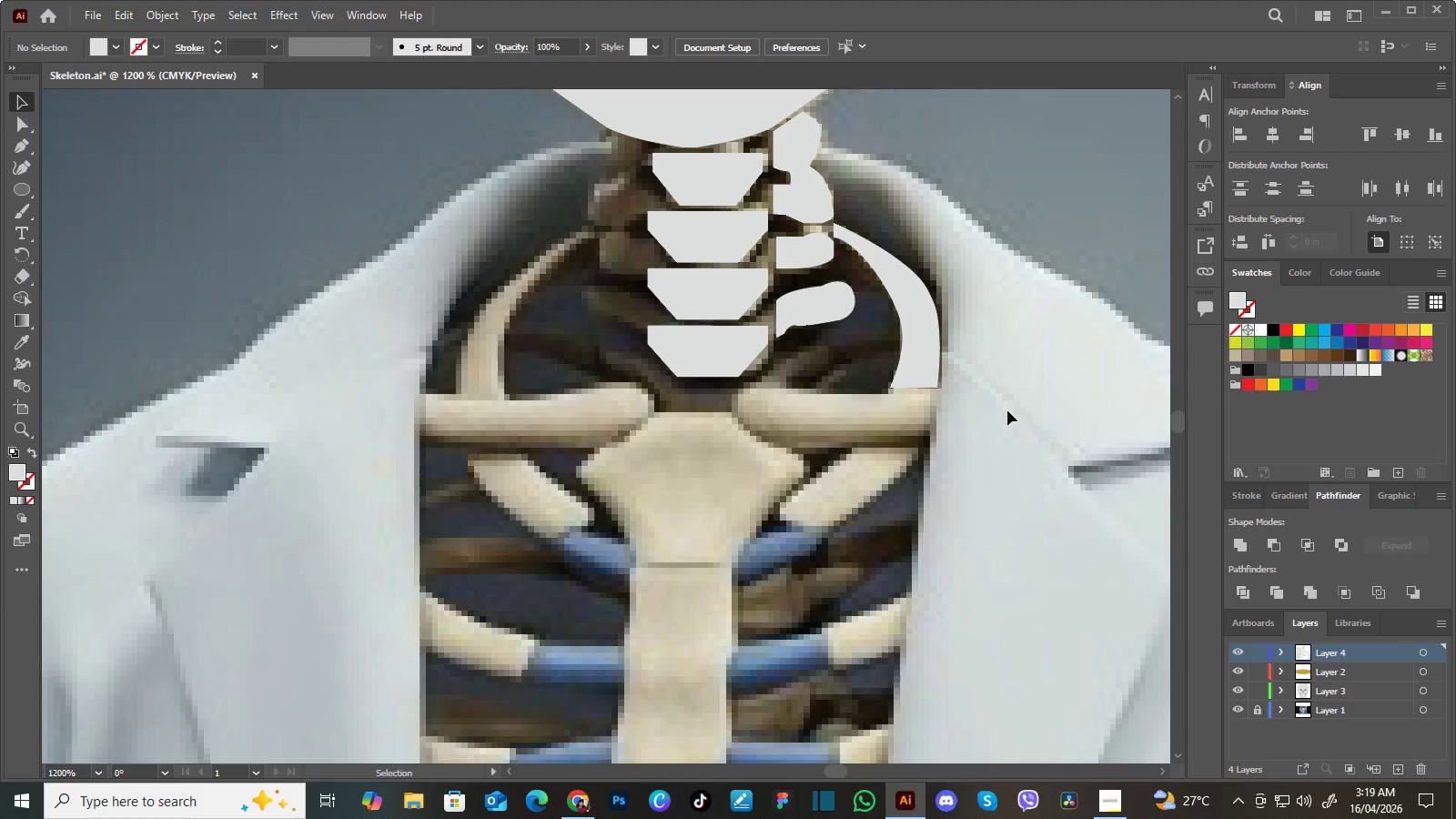 
left_click_drag(start_coordinate=[1043, 359], to_coordinate=[904, 375])
 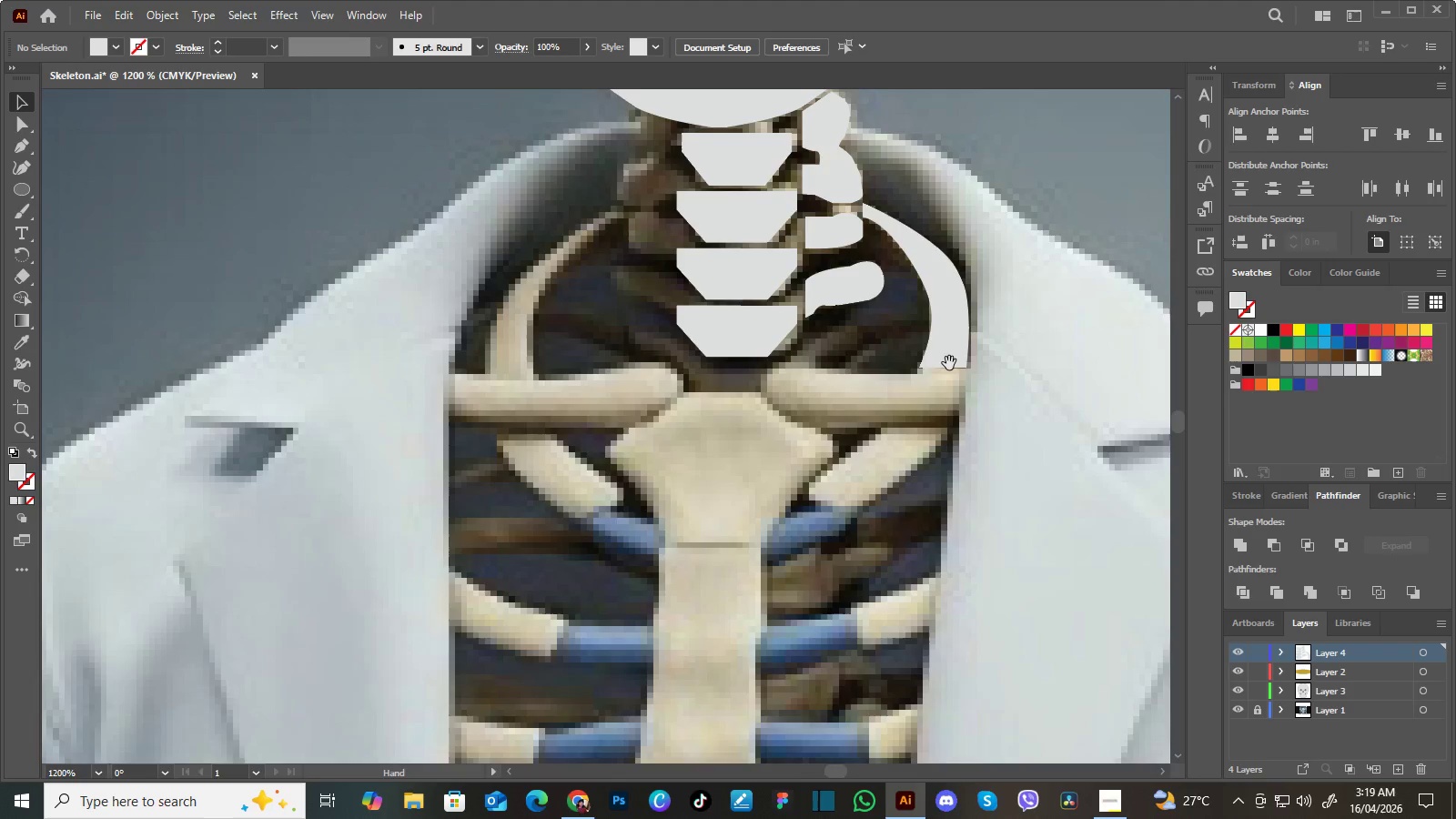 
left_click_drag(start_coordinate=[955, 359], to_coordinate=[925, 379])
 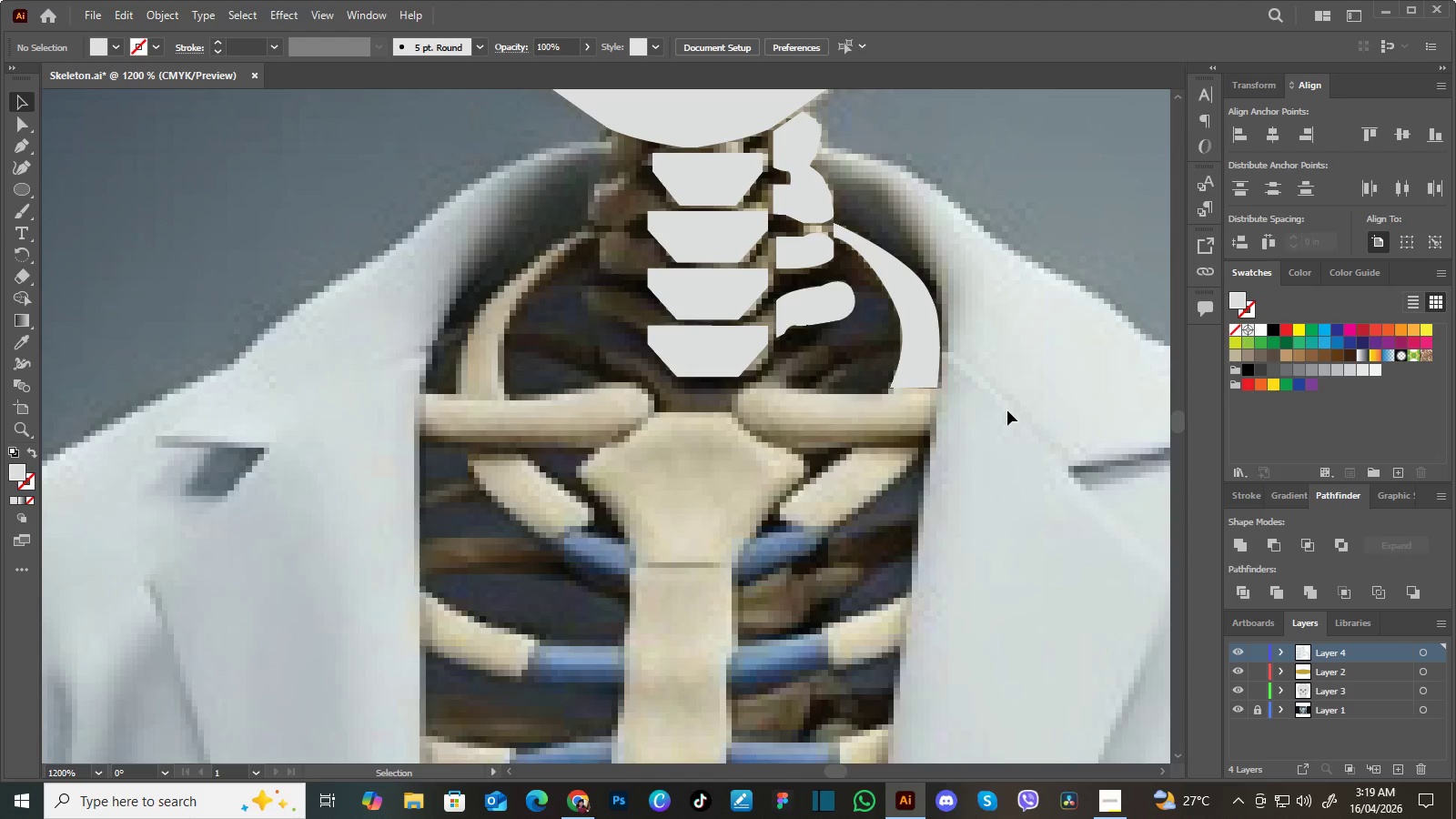 
key(P)
 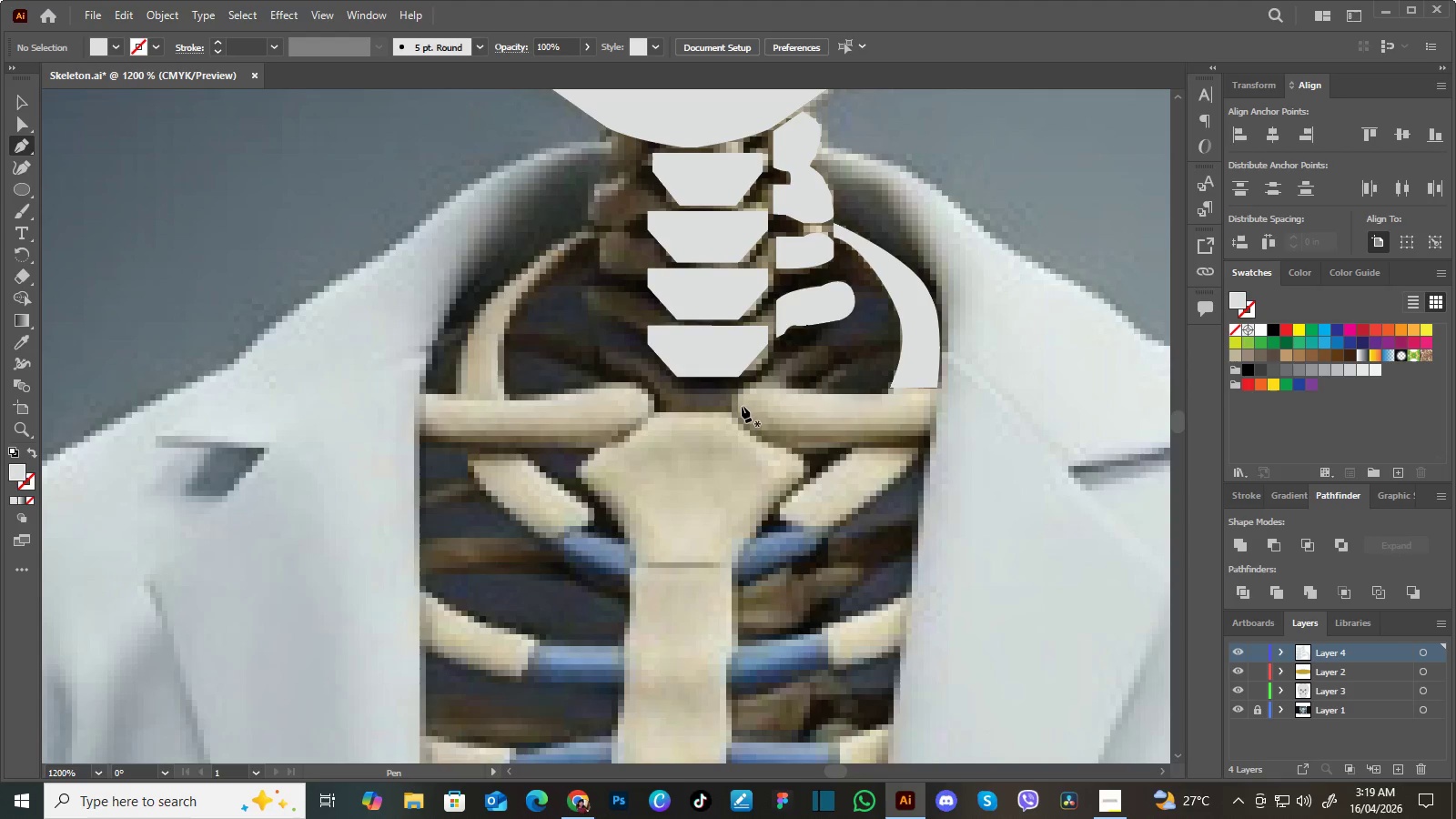 
left_click([734, 391])
 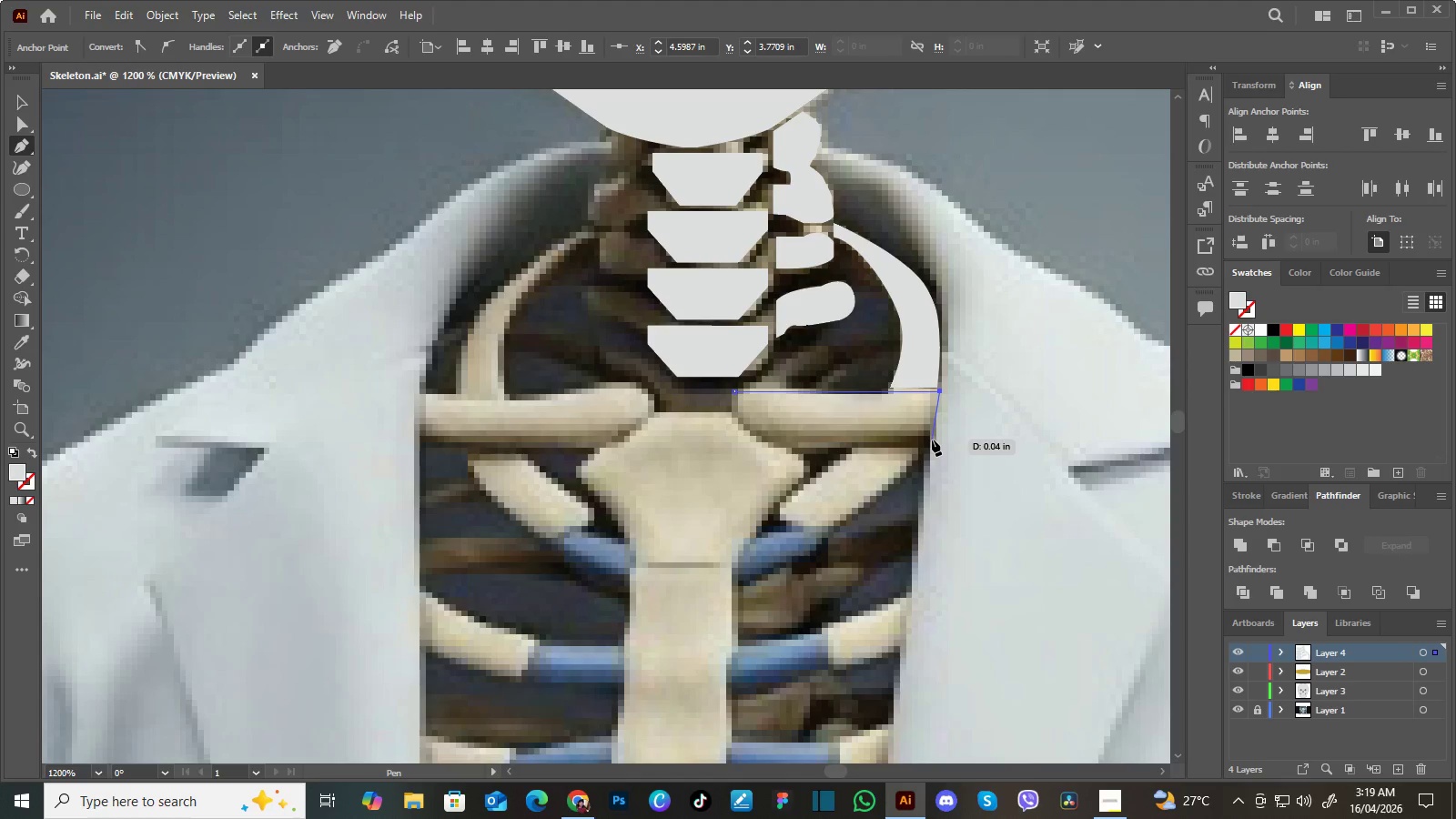 
left_click_drag(start_coordinate=[931, 444], to_coordinate=[926, 449])
 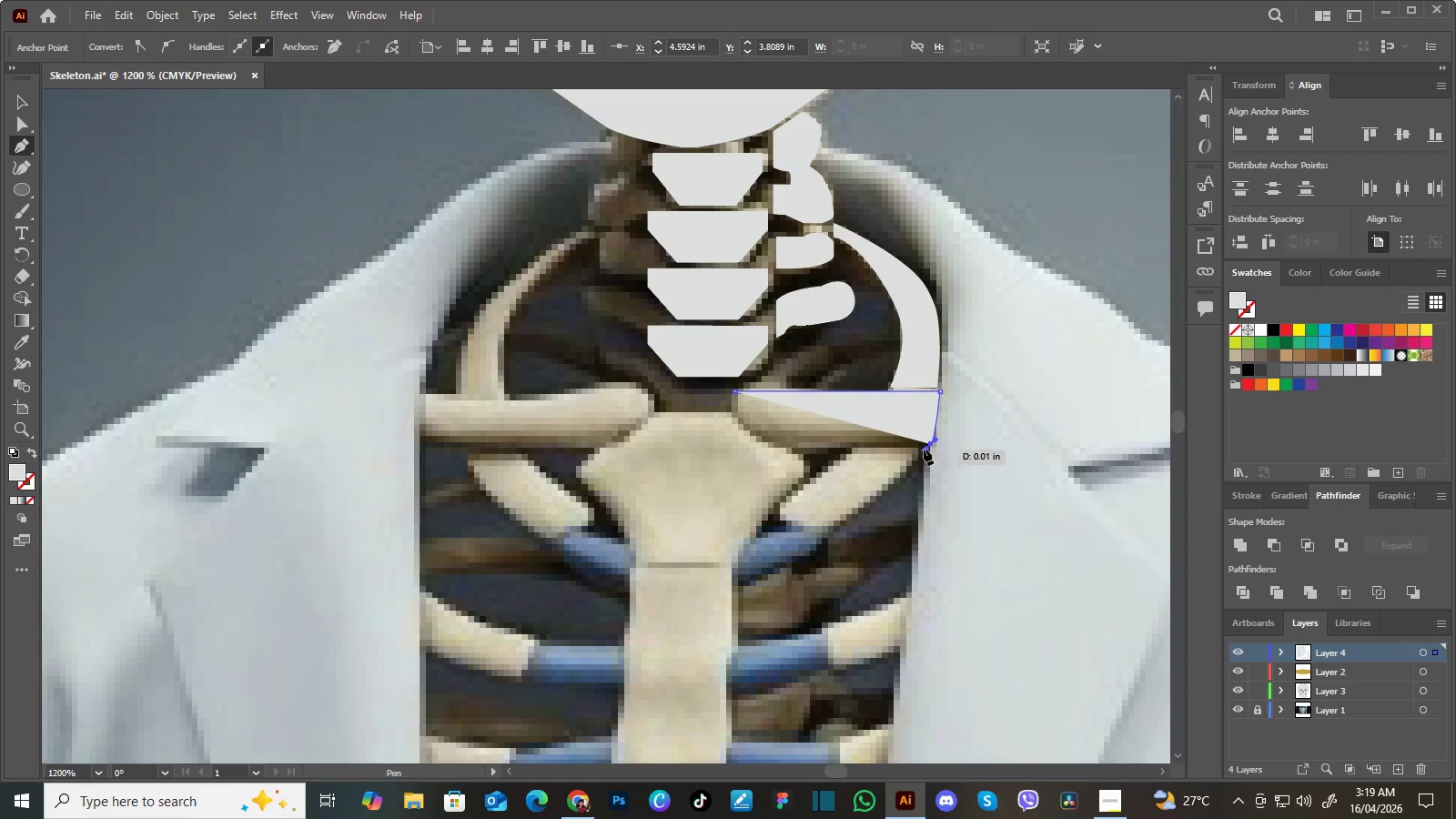 
hold_key(key=AltLeft, duration=0.8)
left_click([930, 444])
 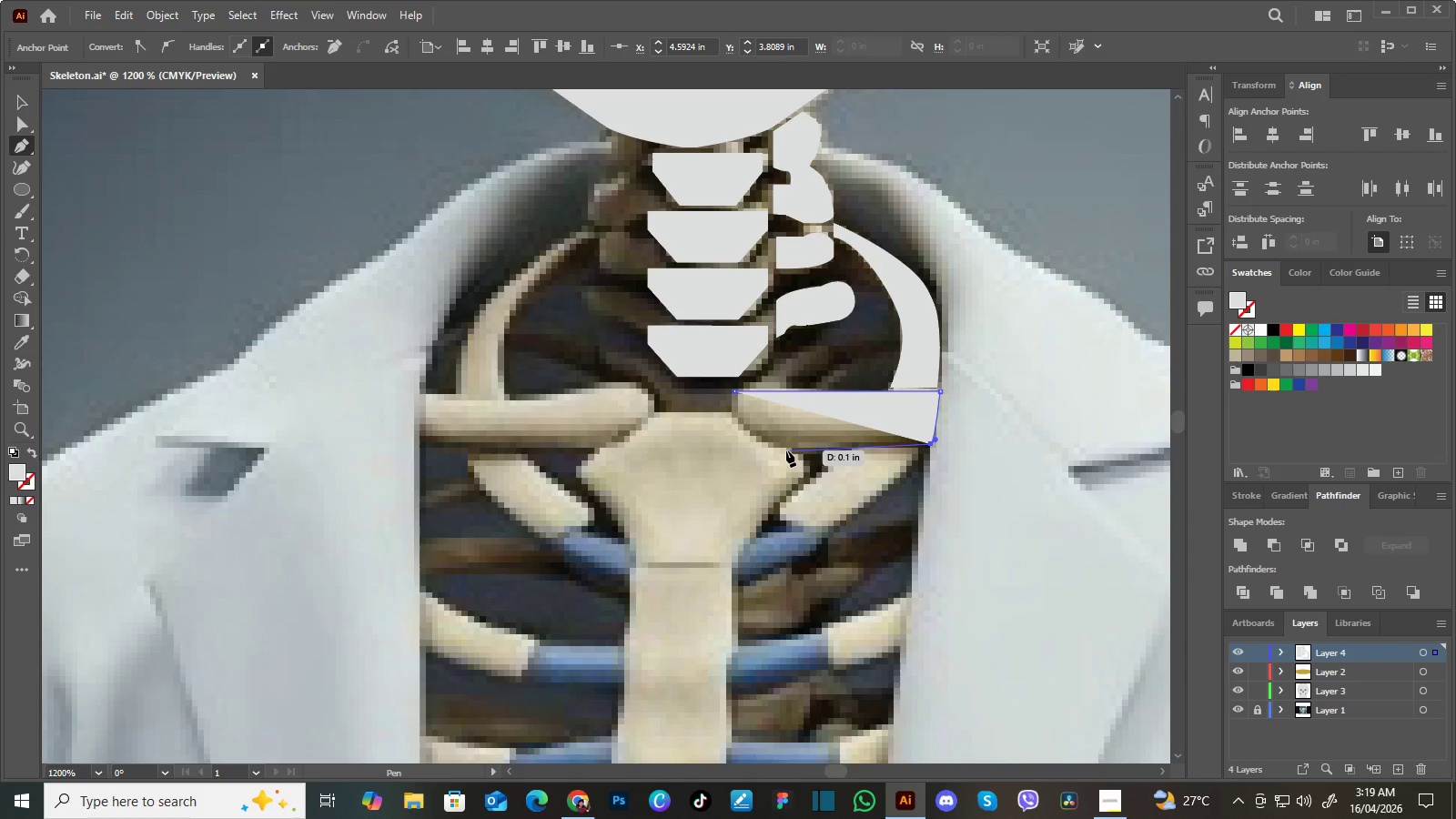 
left_click([786, 450])
 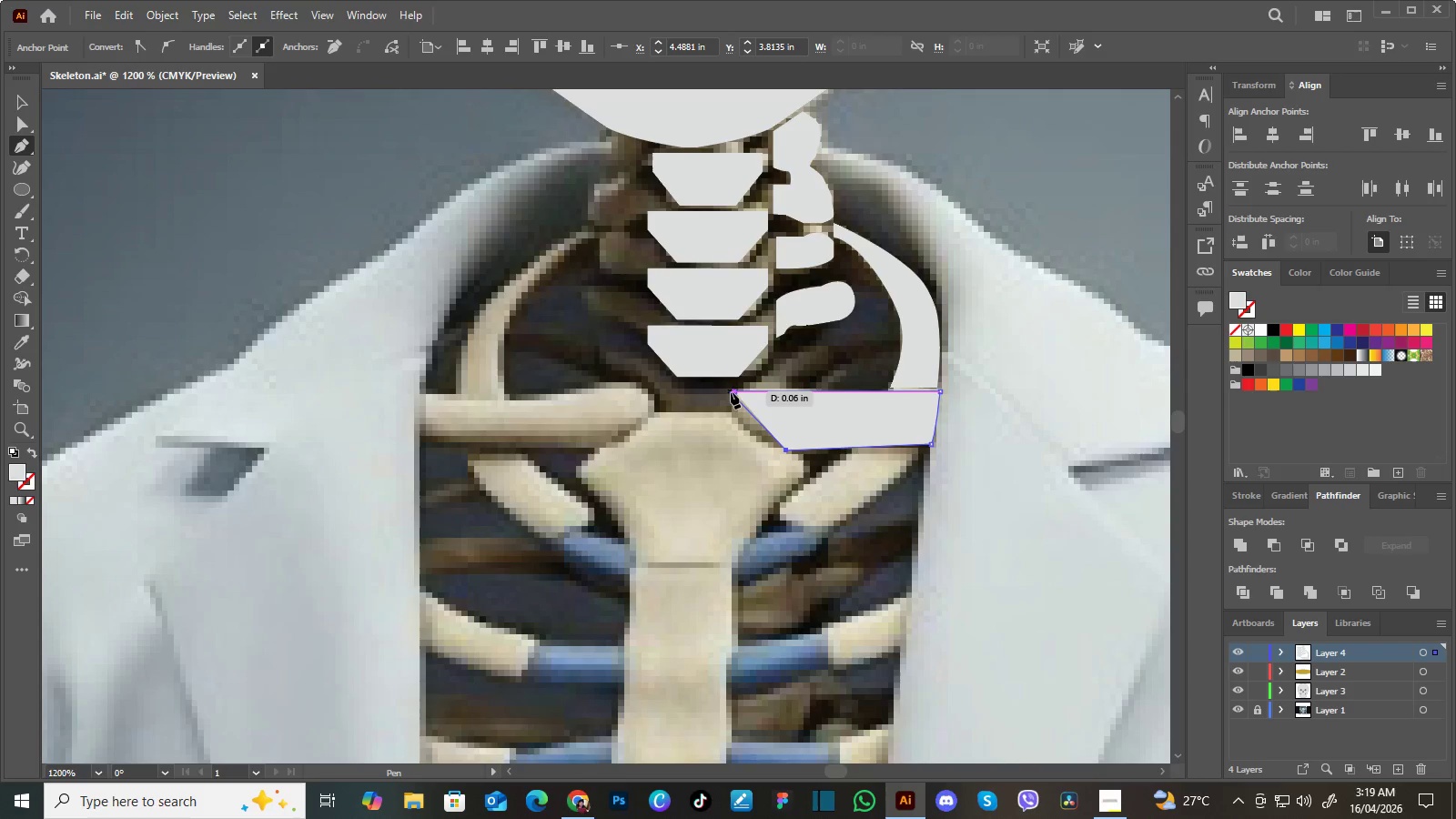 
left_click_drag(start_coordinate=[731, 392], to_coordinate=[737, 345])
 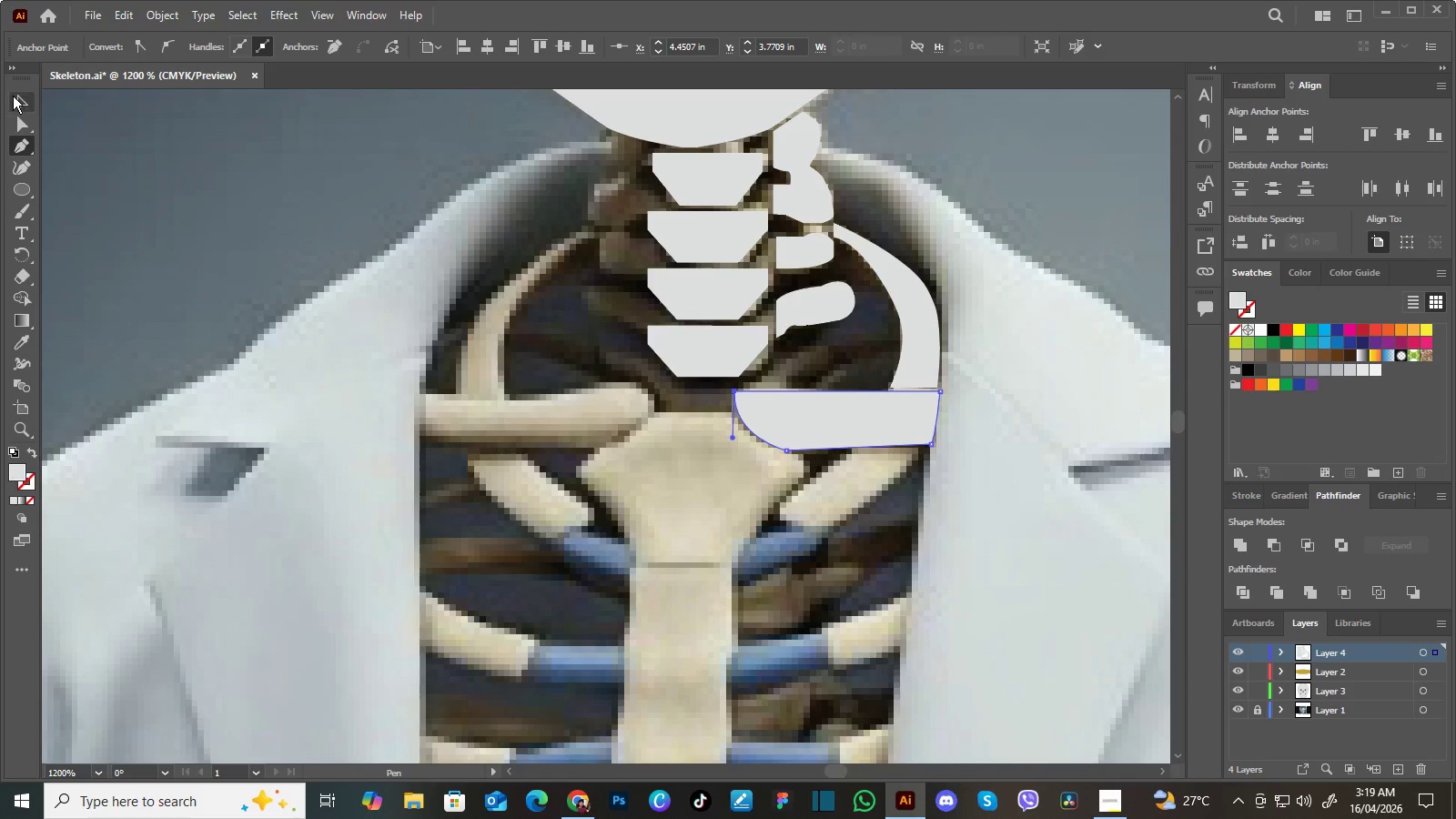 
double_click([248, 162])
 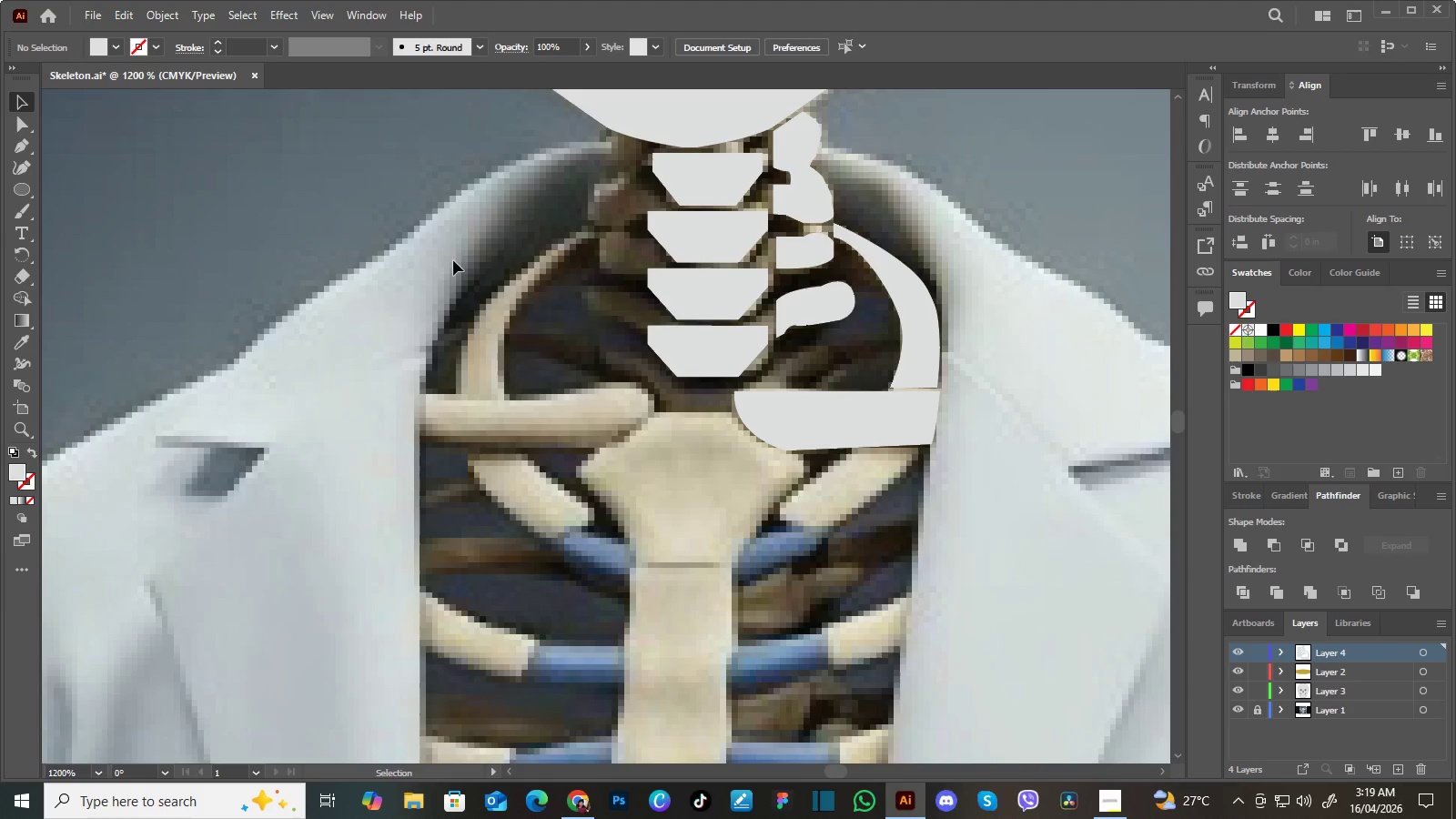 
hold_key(key=Space, duration=1.2)
 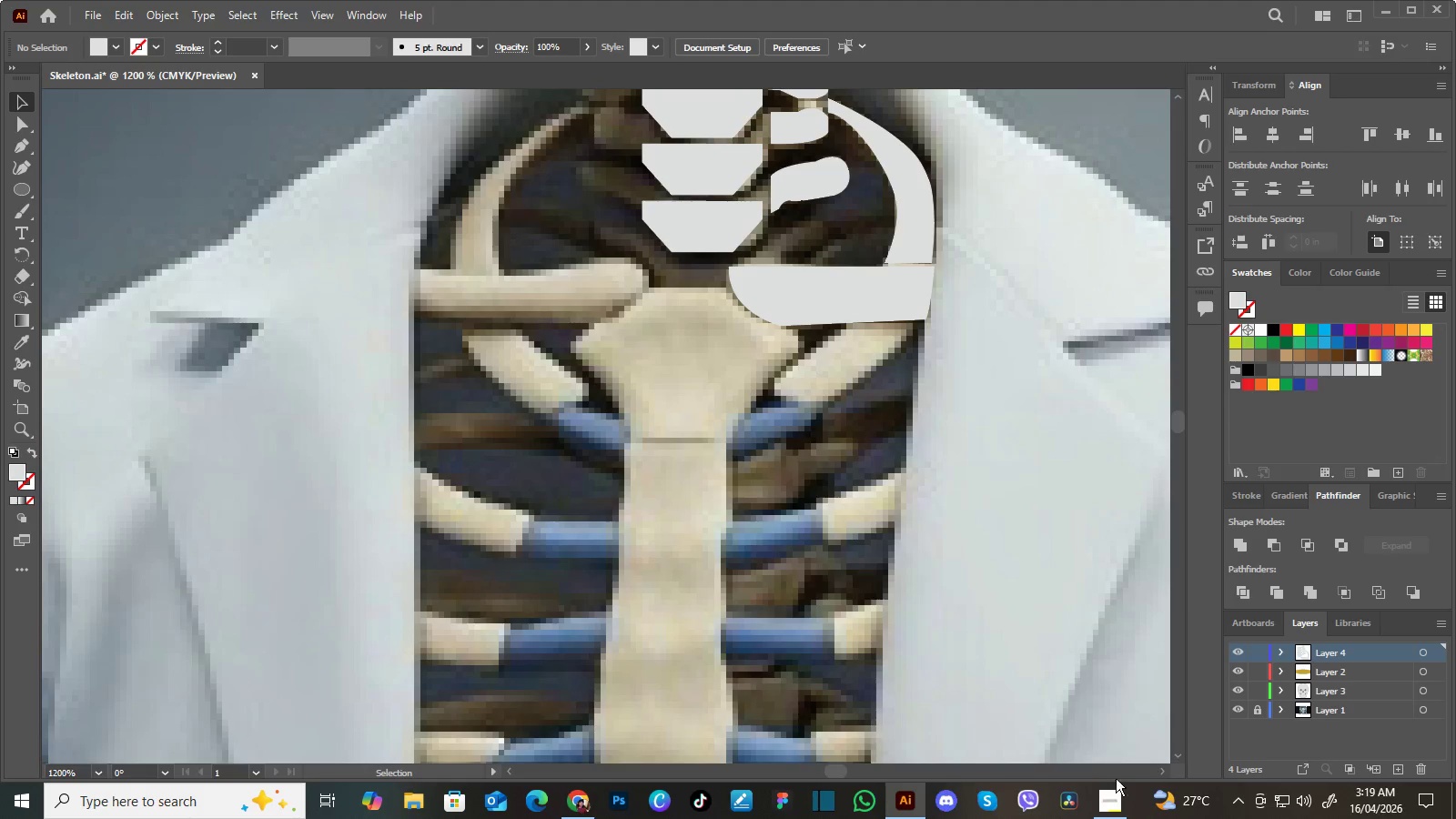 
left_click_drag(start_coordinate=[868, 525], to_coordinate=[864, 413])
 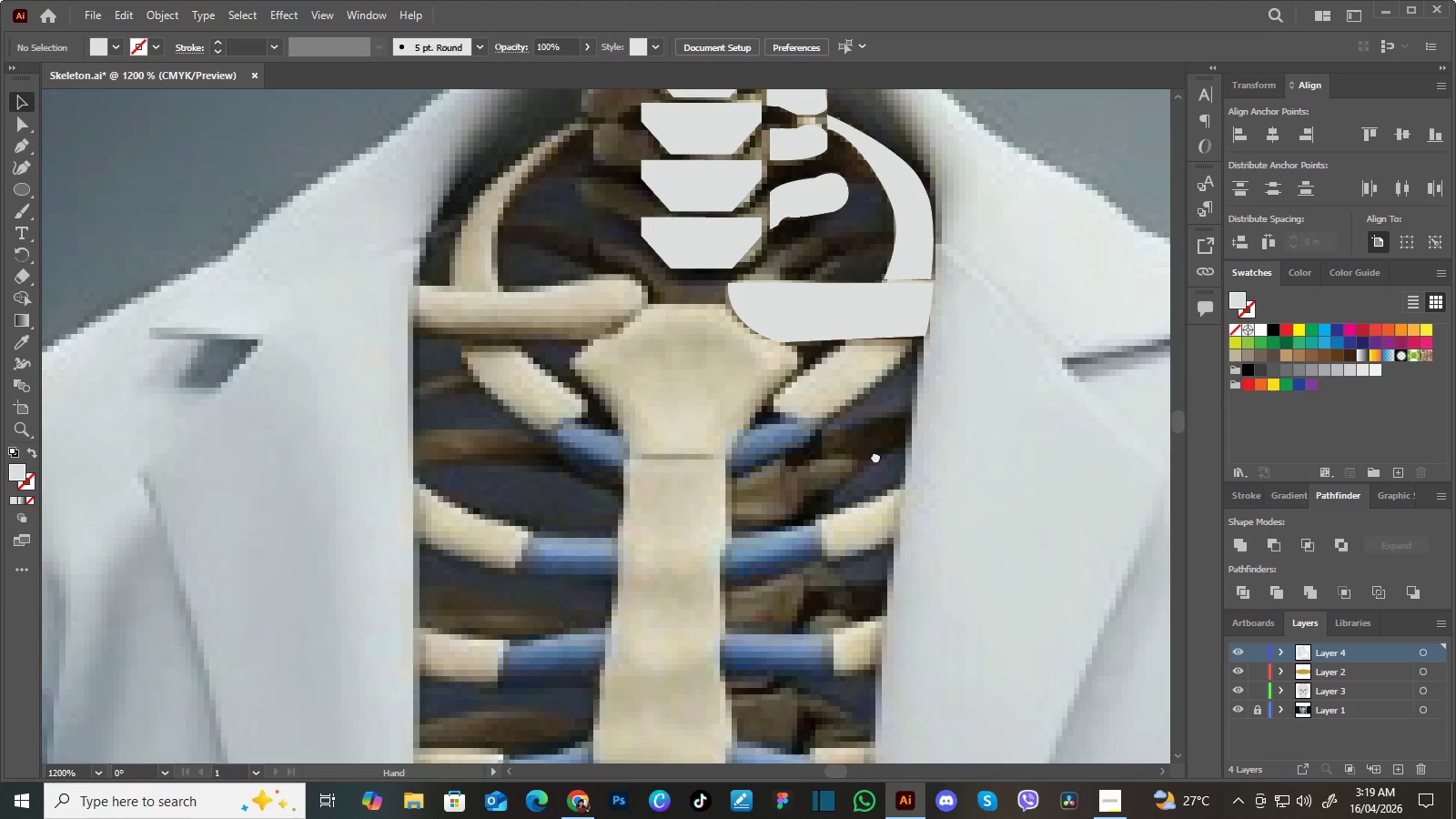 
left_click_drag(start_coordinate=[875, 469], to_coordinate=[876, 447])
 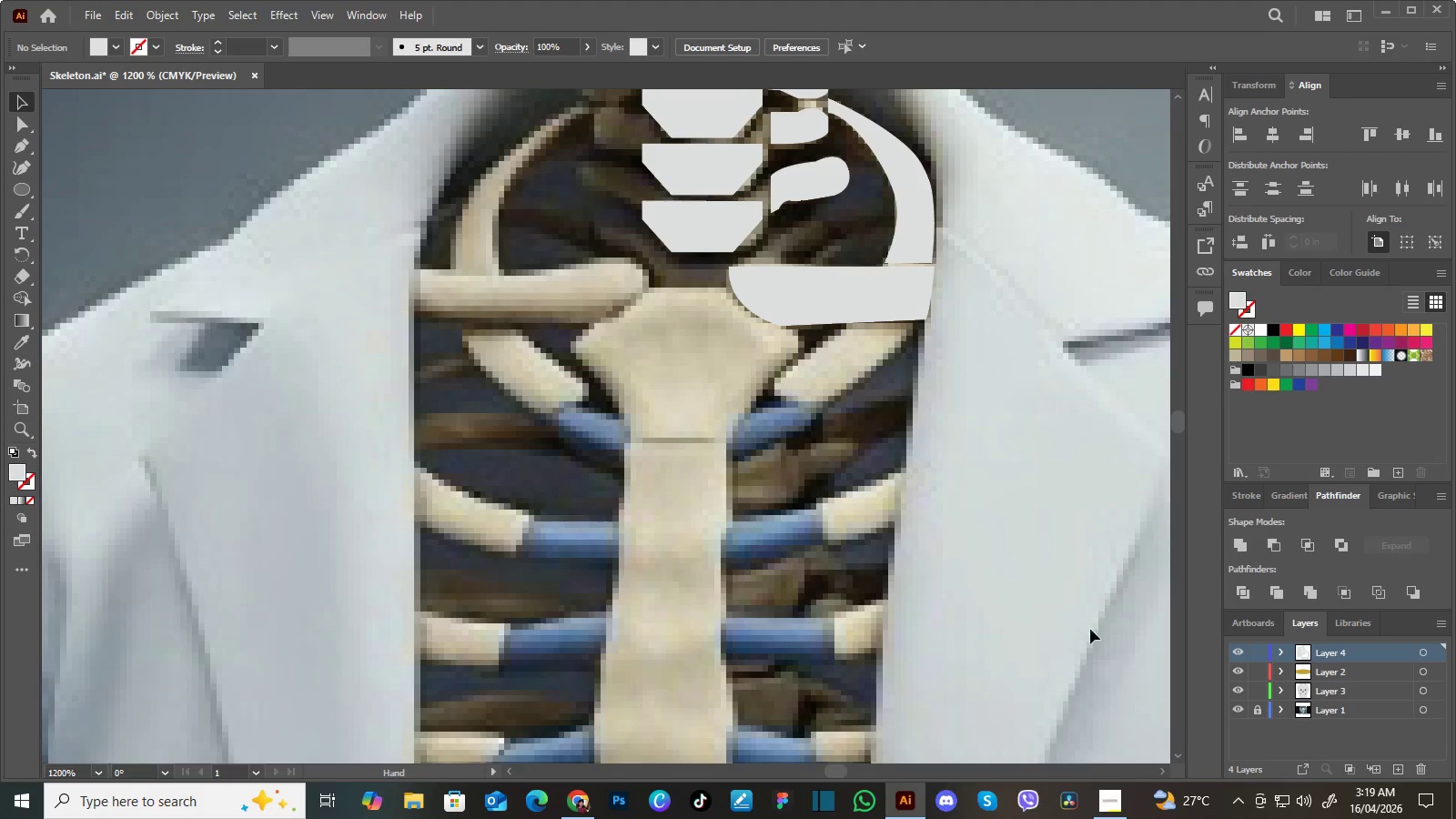 
hold_key(key=Space, duration=5.14)
 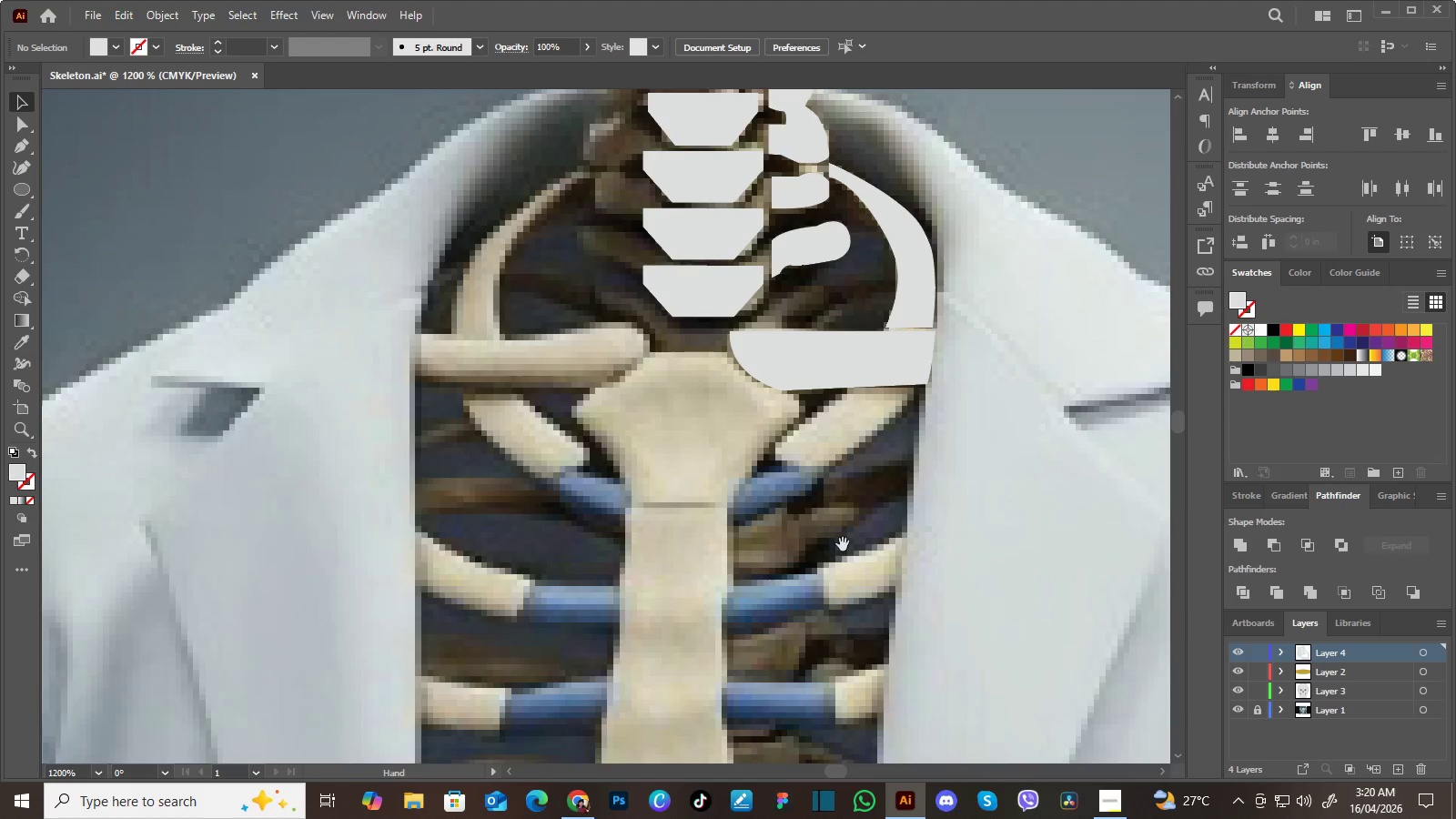 
left_click([1118, 796])